 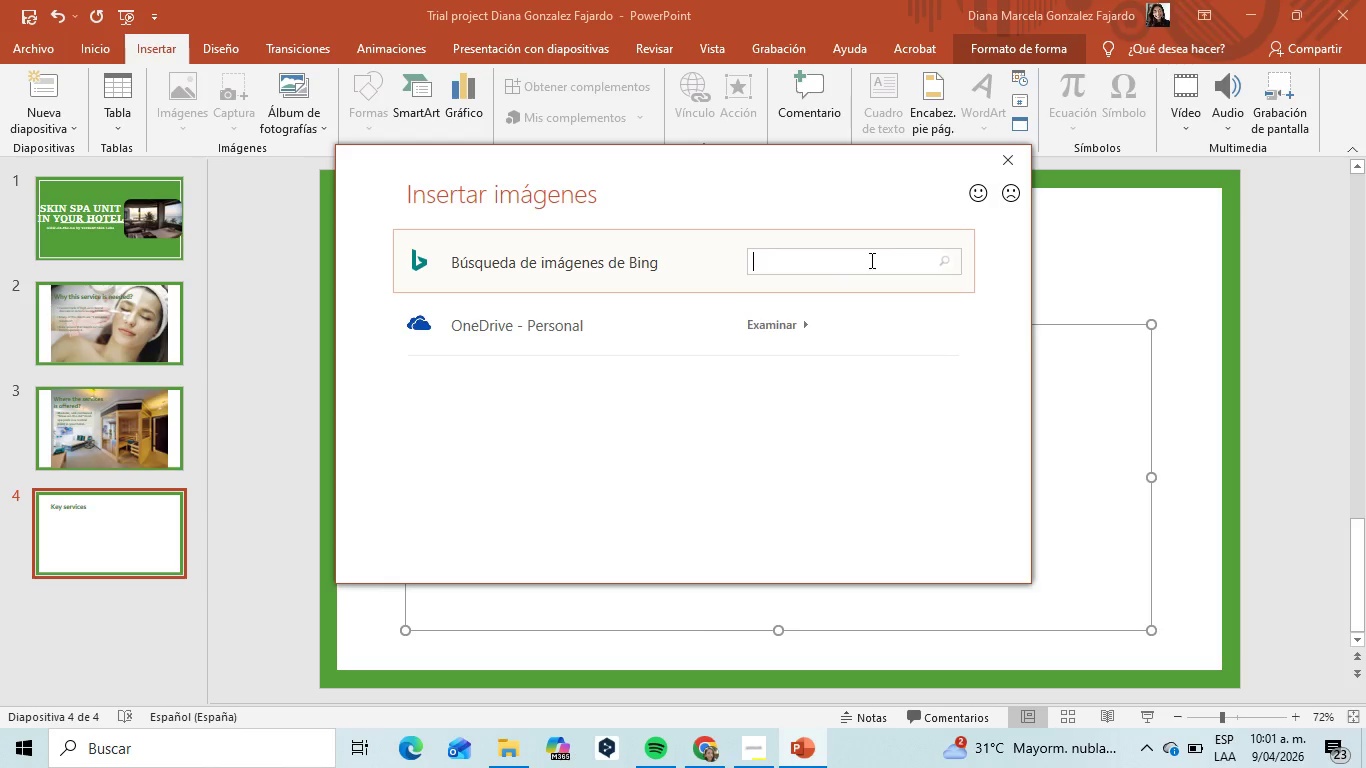 
type(laser facial)
 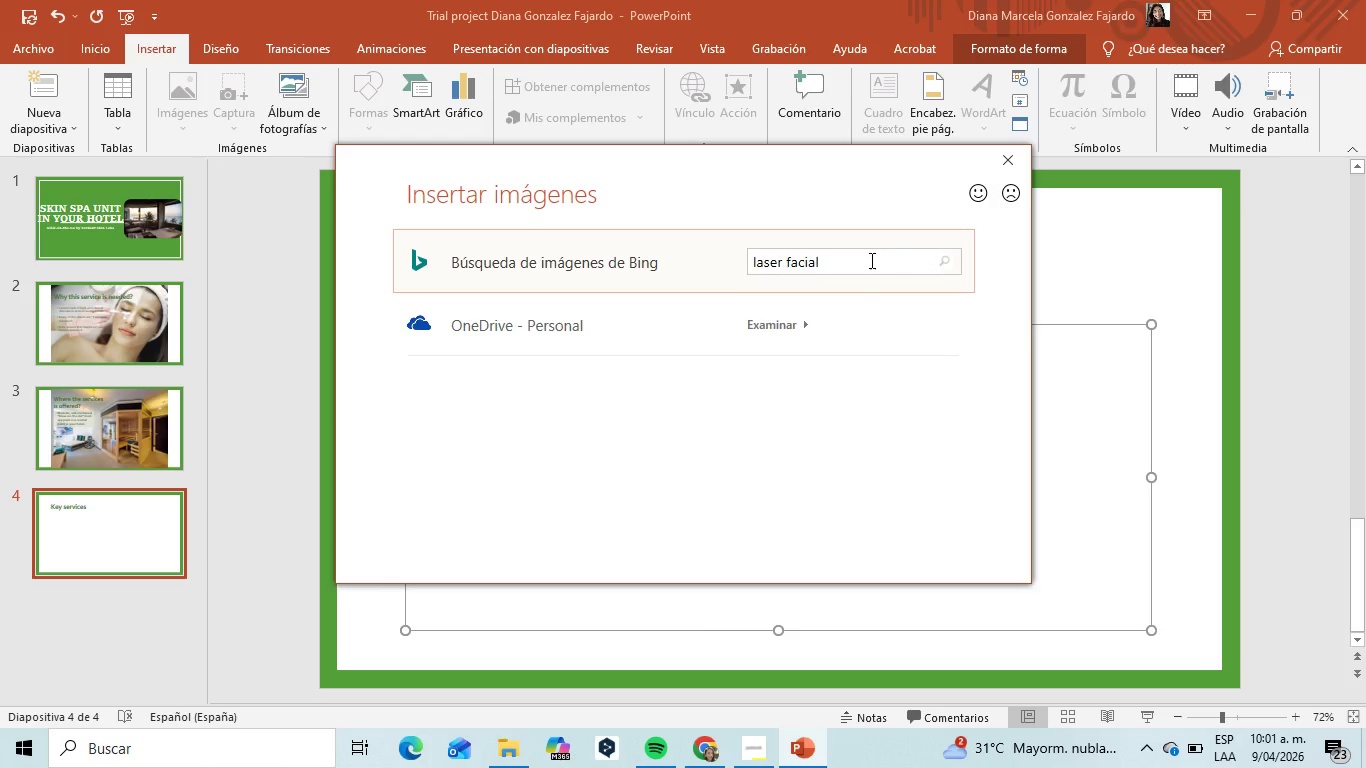 
key(Enter)
 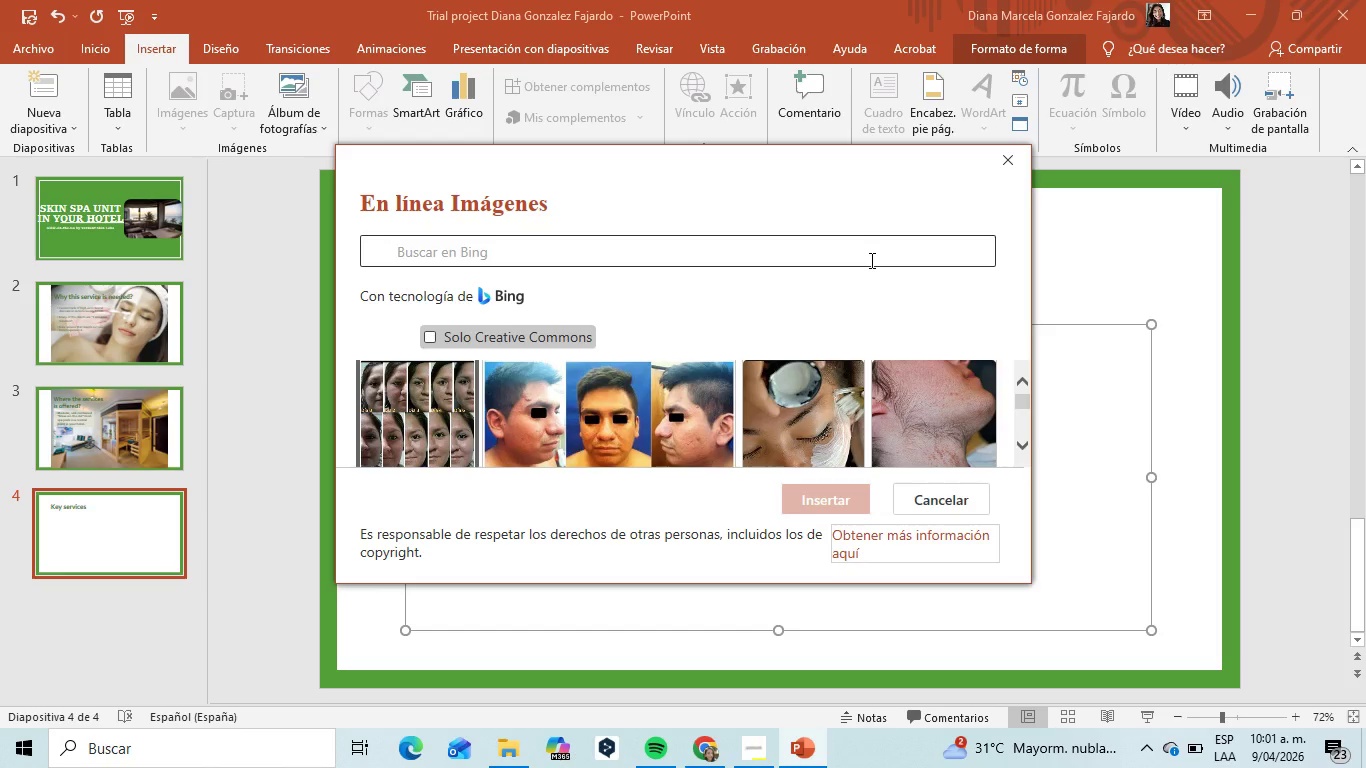 
wait(12.69)
 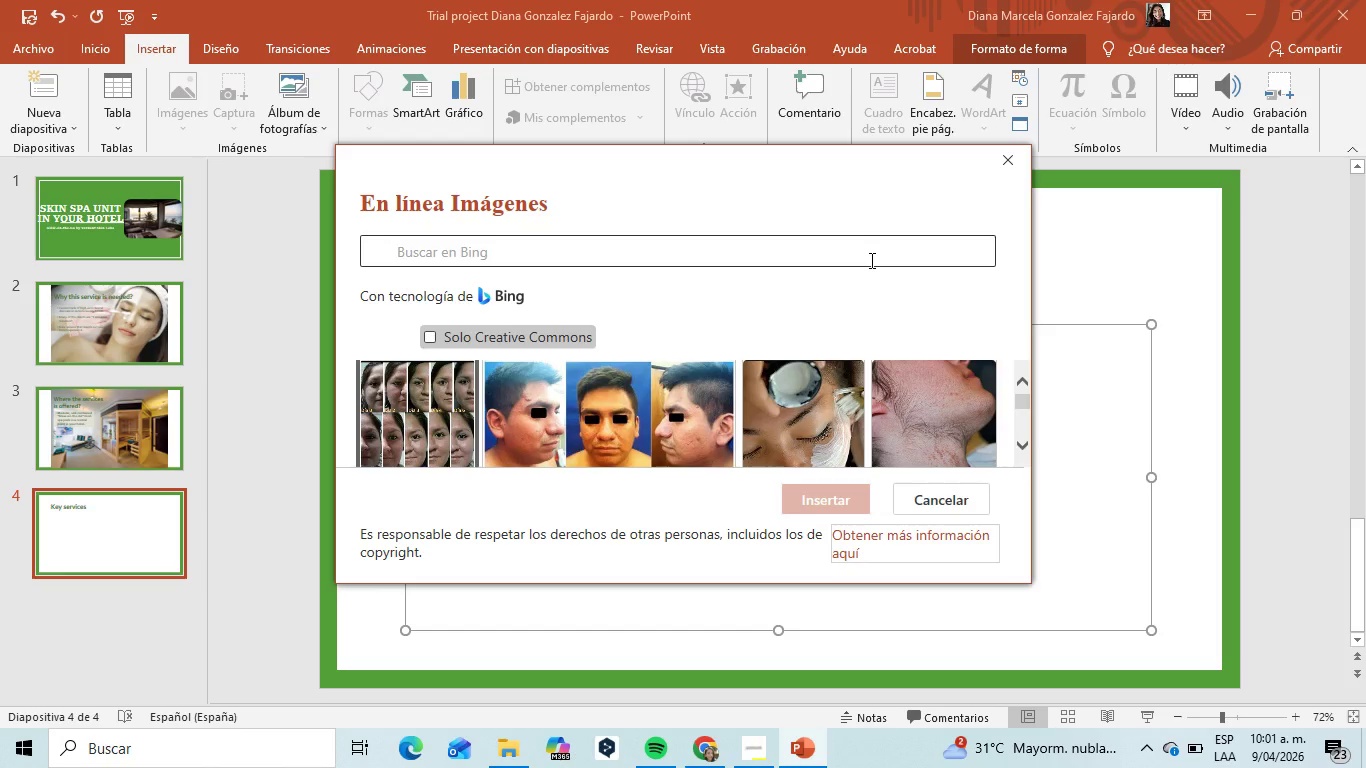 
scroll: coordinate [916, 371], scroll_direction: down, amount: 21.0
 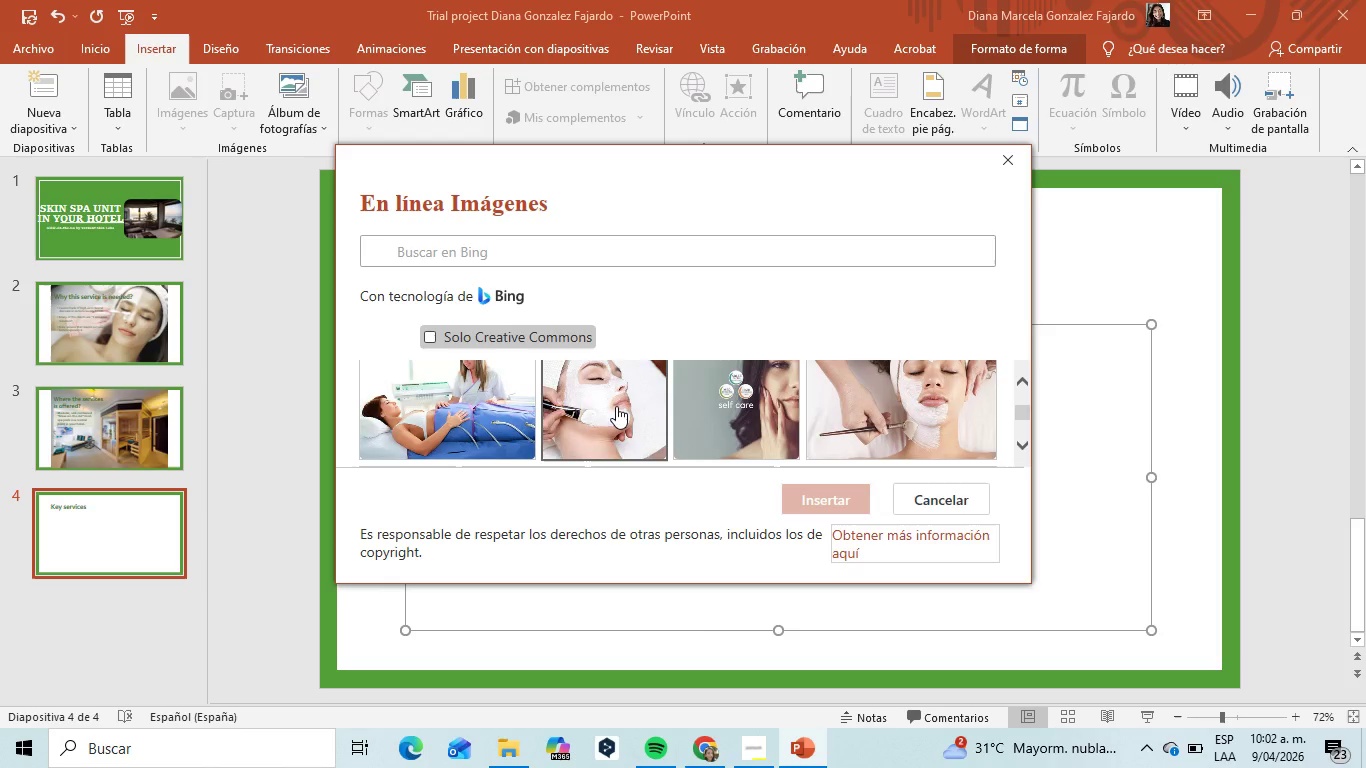 
scroll: coordinate [611, 409], scroll_direction: up, amount: 10.0
 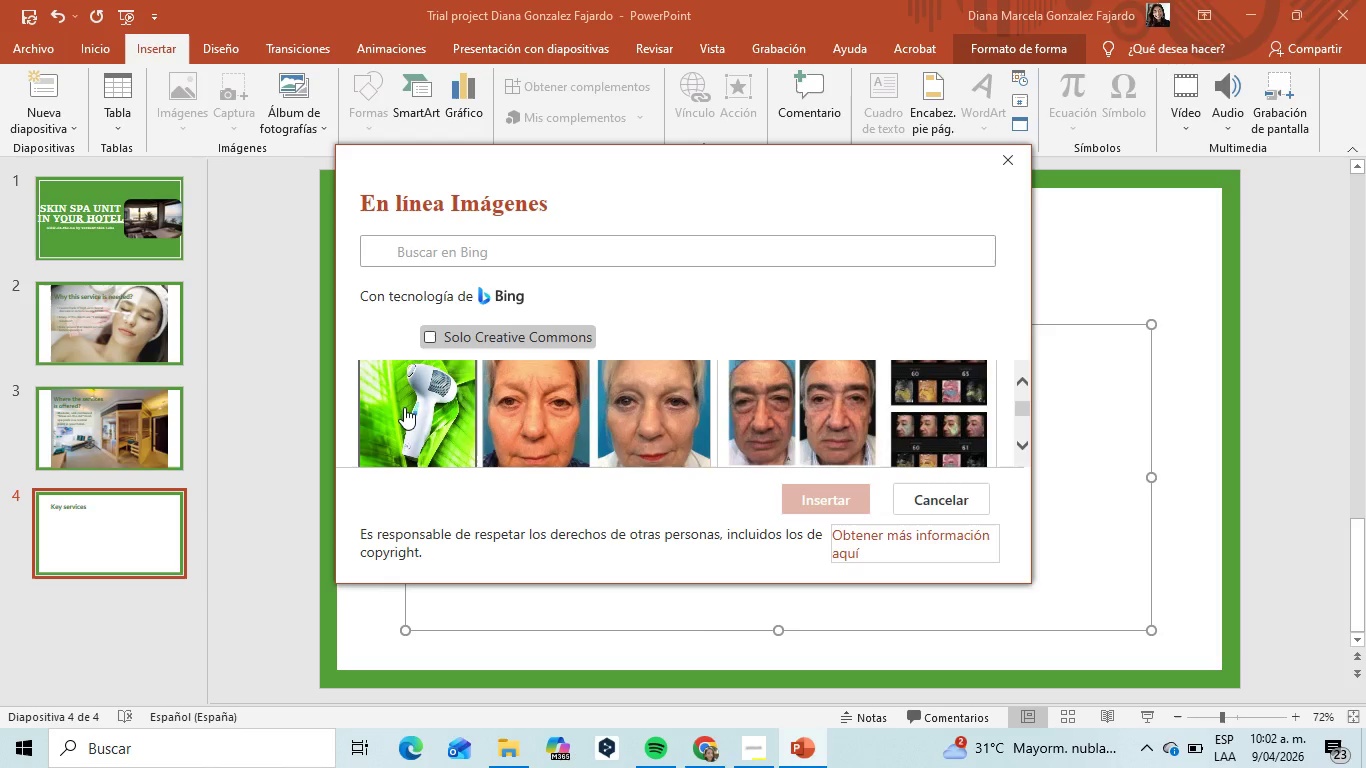 
left_click([404, 407])
 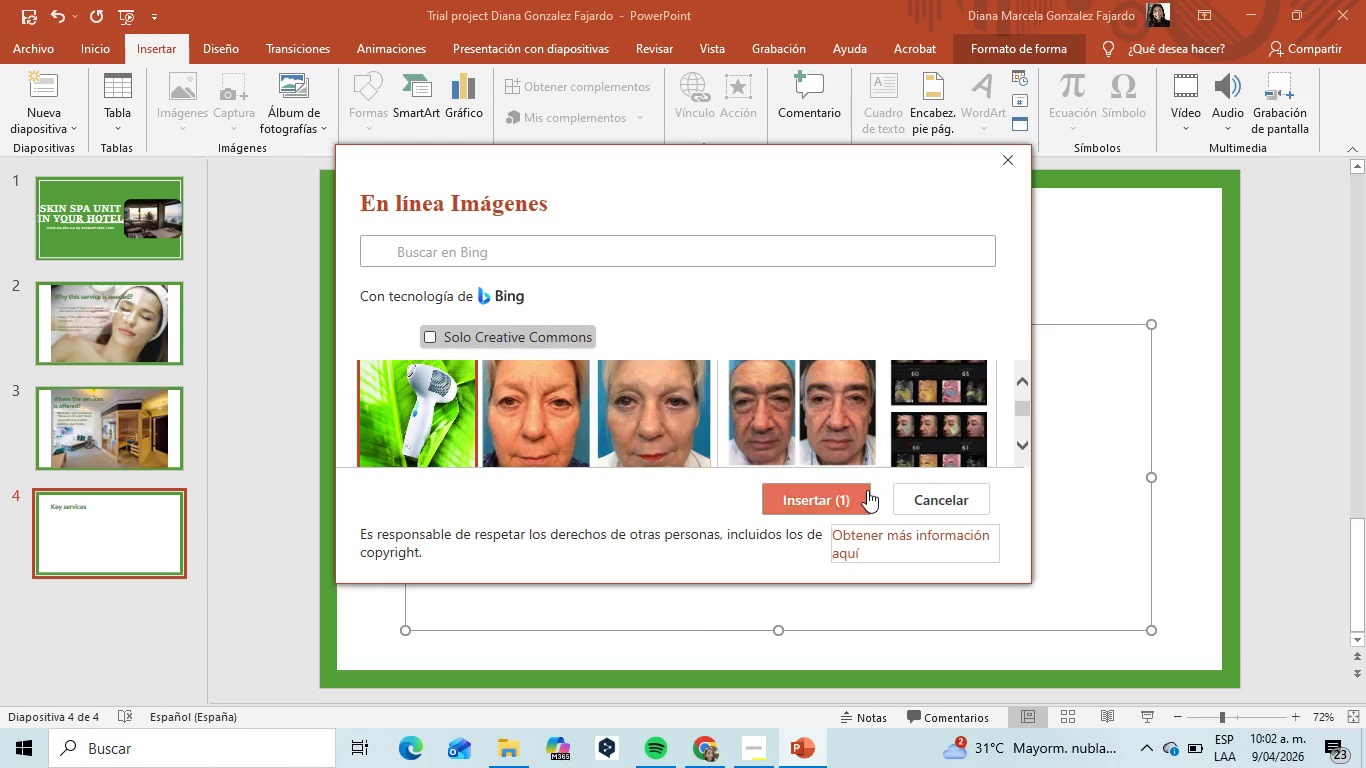 
left_click([841, 494])
 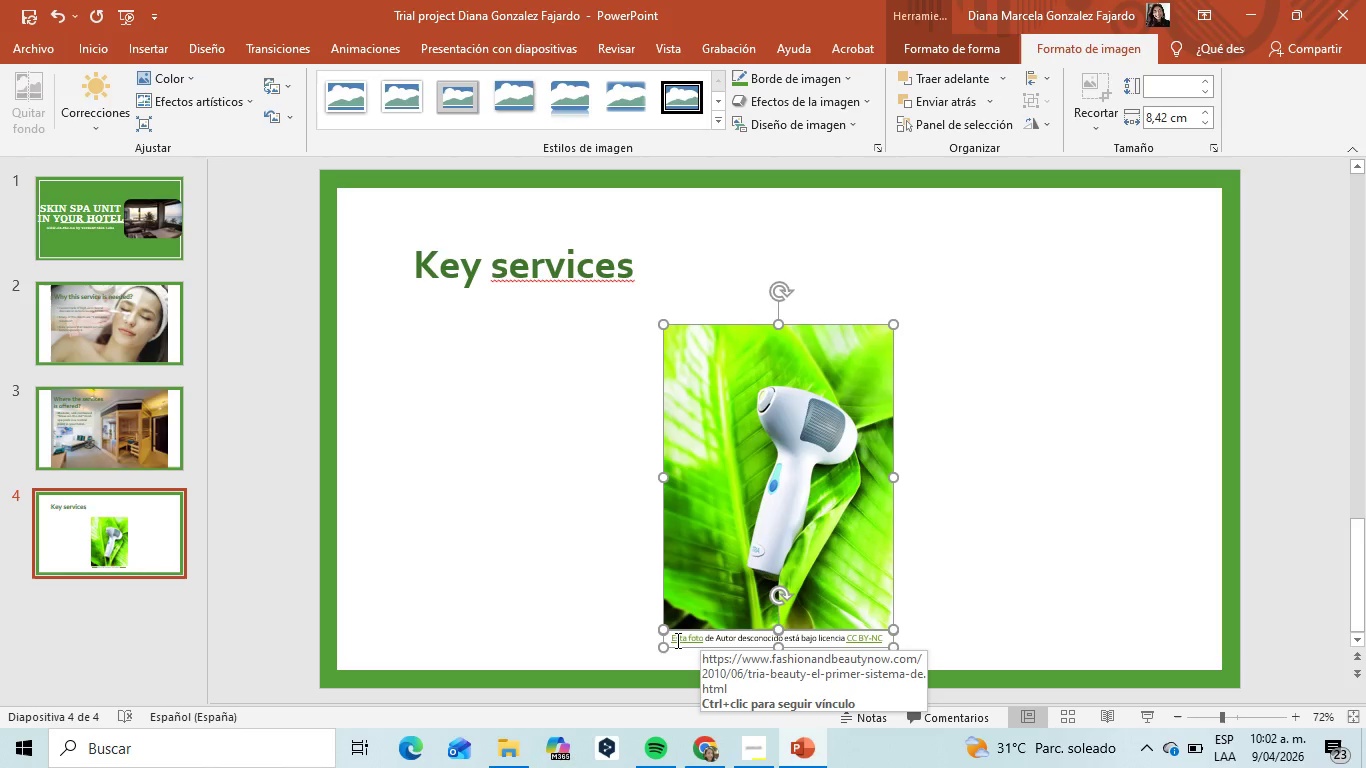 
wait(7.91)
 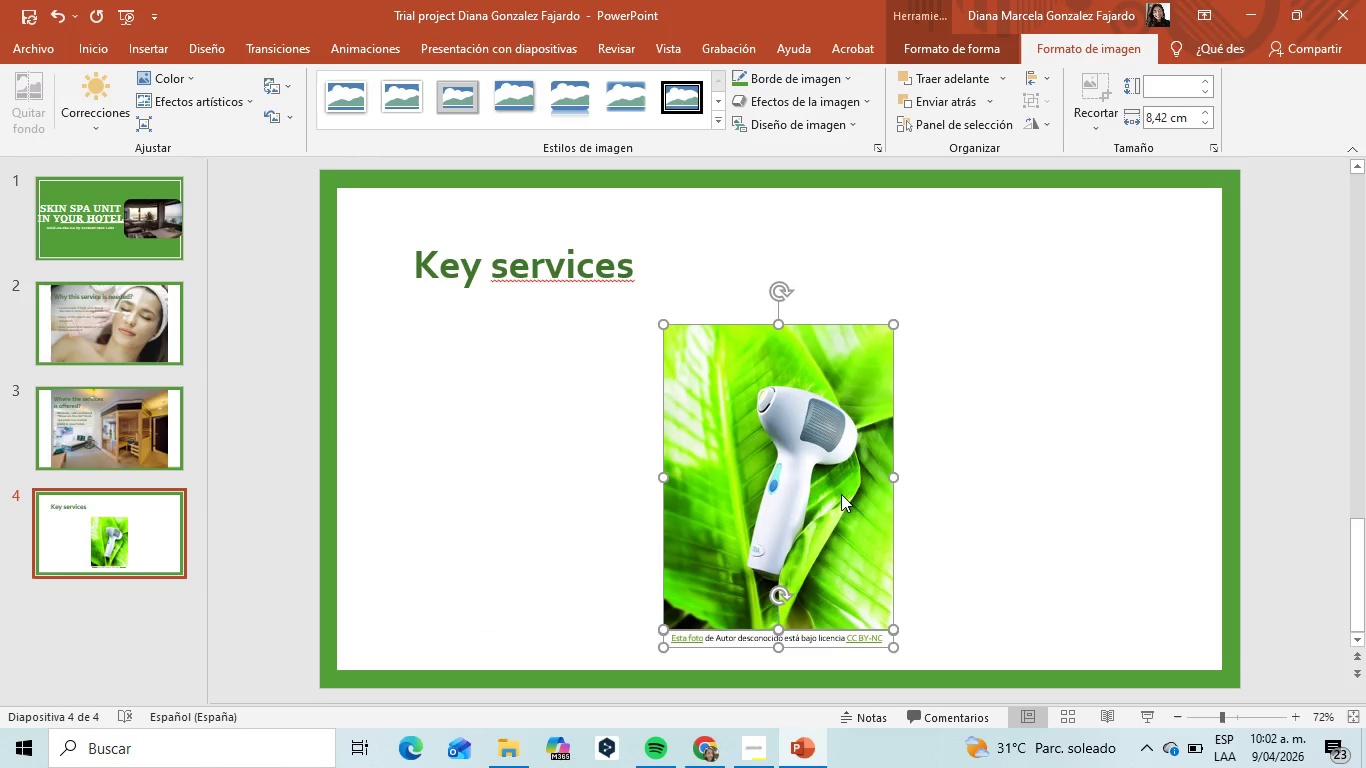 
left_click_drag(start_coordinate=[671, 640], to_coordinate=[907, 640])
 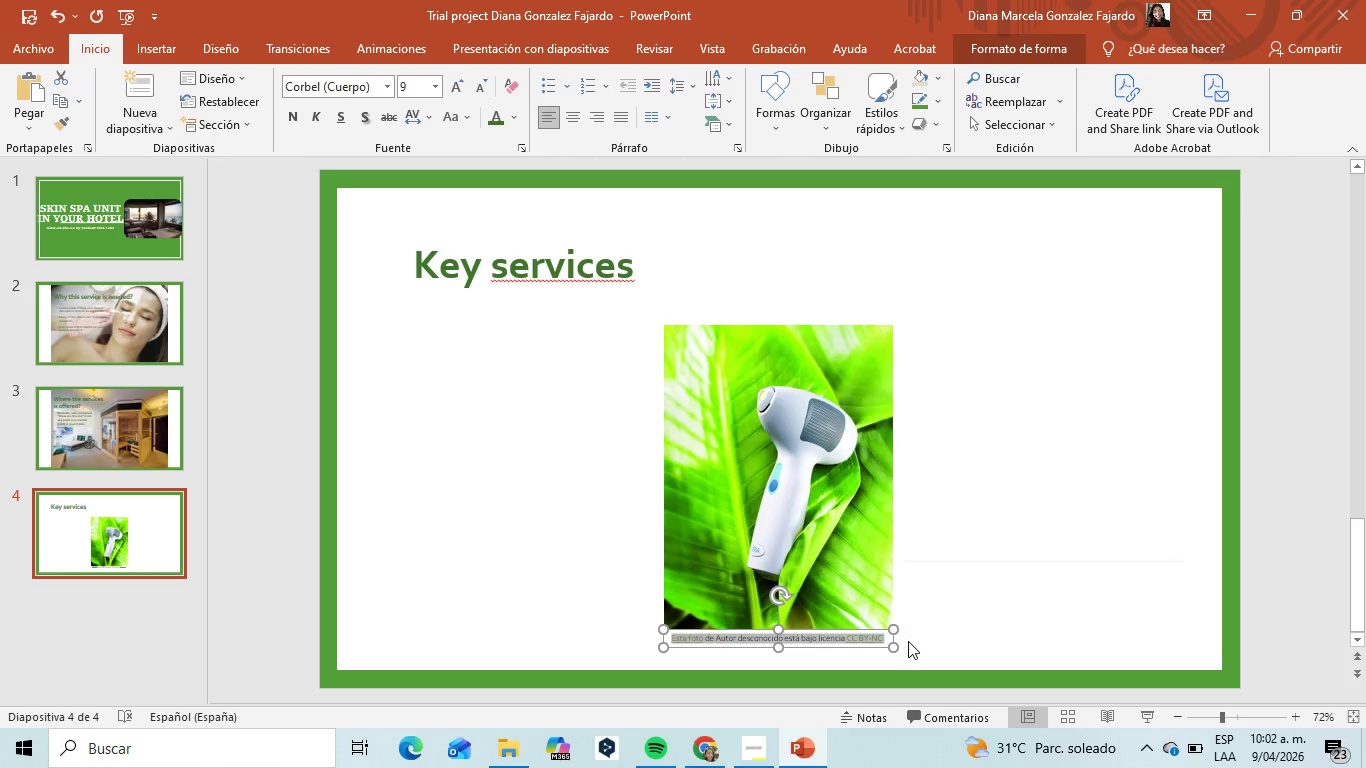 
key(Backspace)
 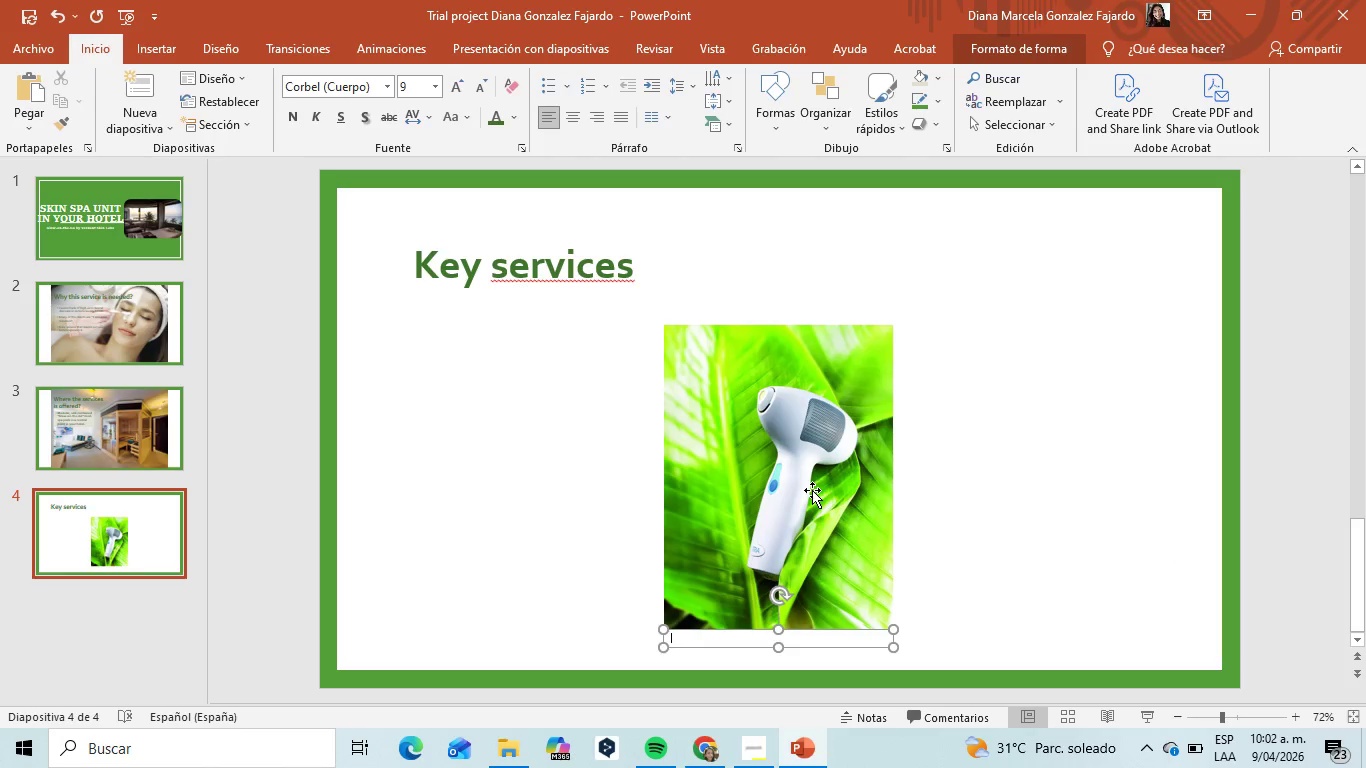 
left_click_drag(start_coordinate=[812, 490], to_coordinate=[1033, 398])
 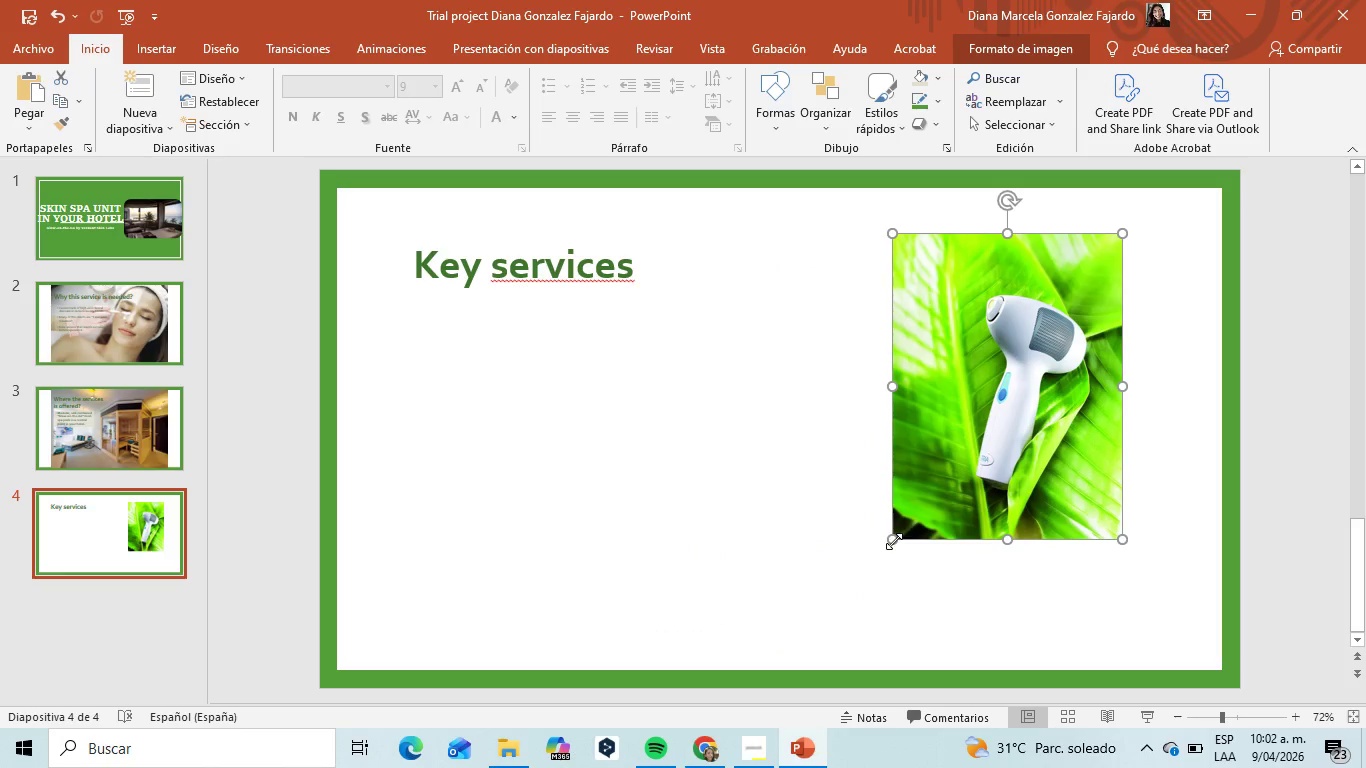 
left_click_drag(start_coordinate=[894, 541], to_coordinate=[980, 464])
 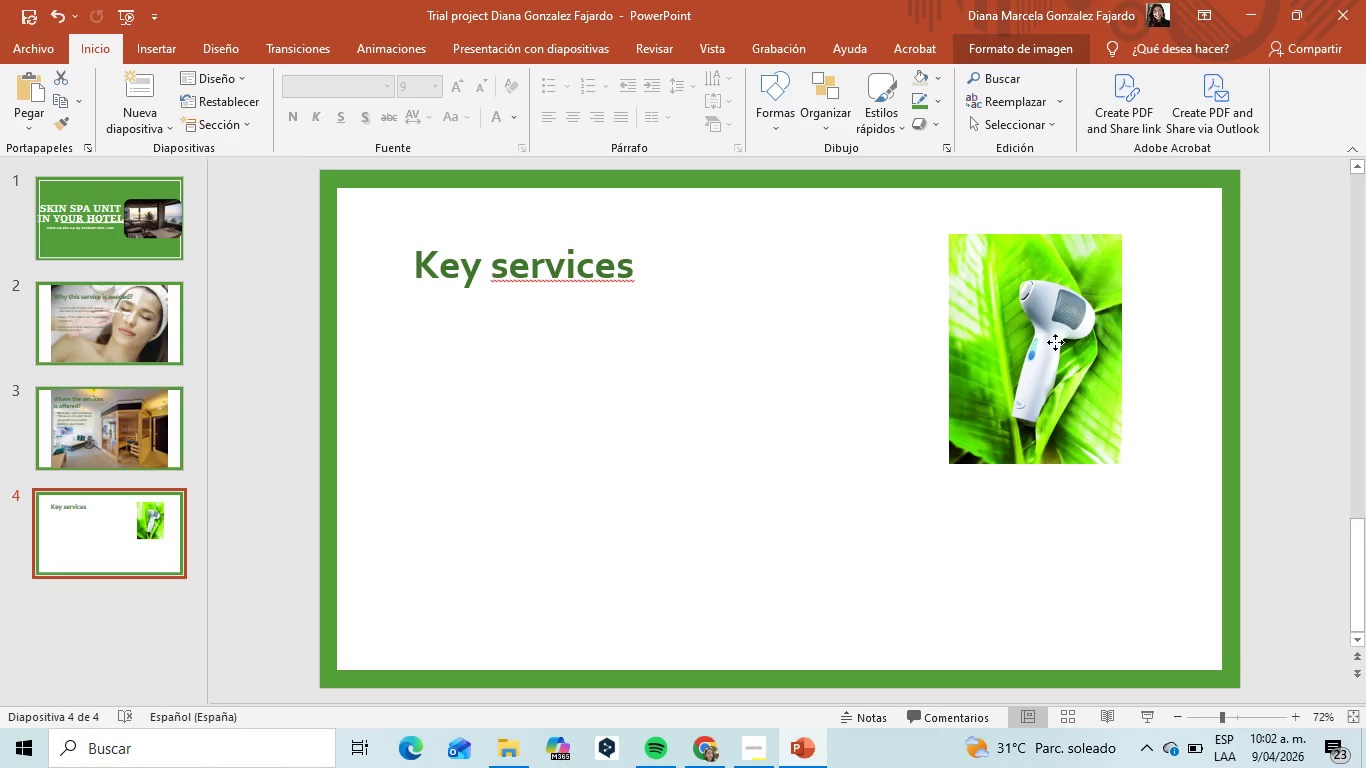 
left_click([1055, 342])
 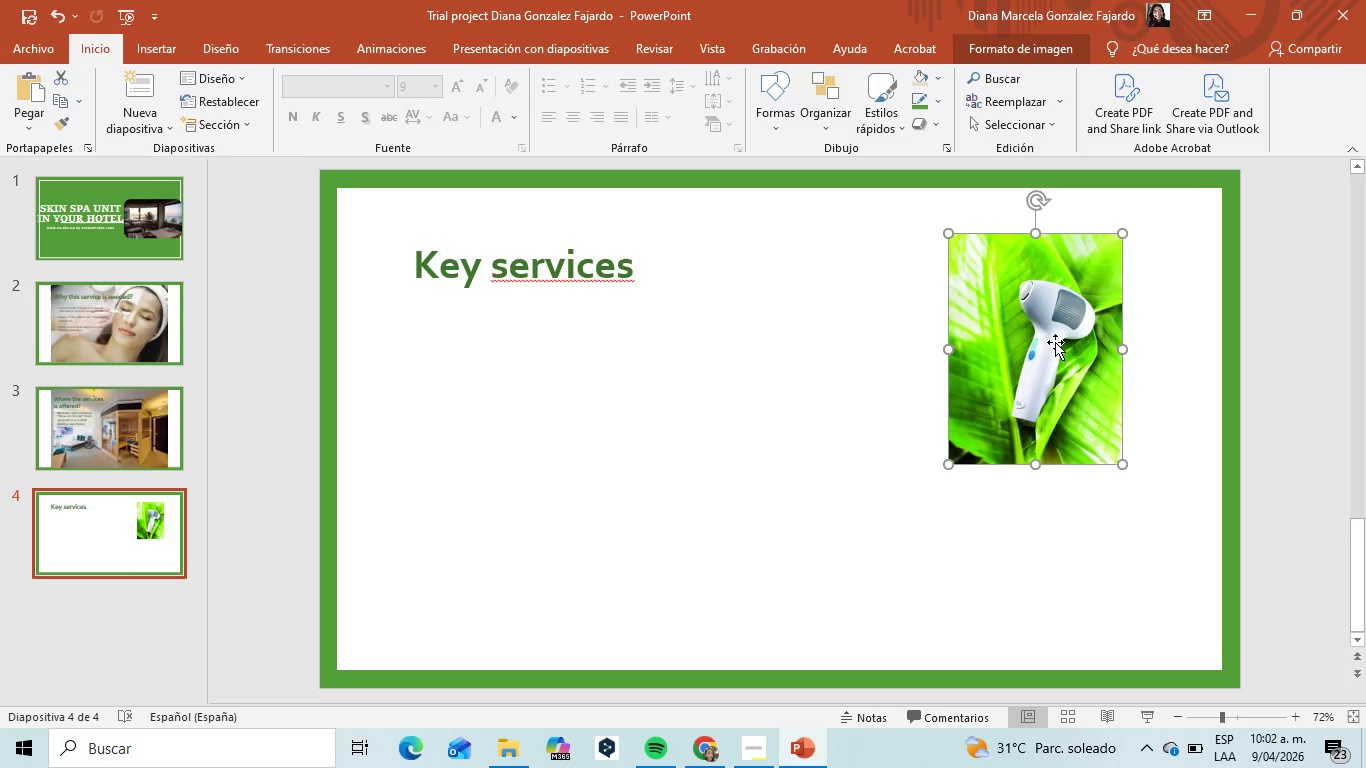 
double_click([1055, 342])
 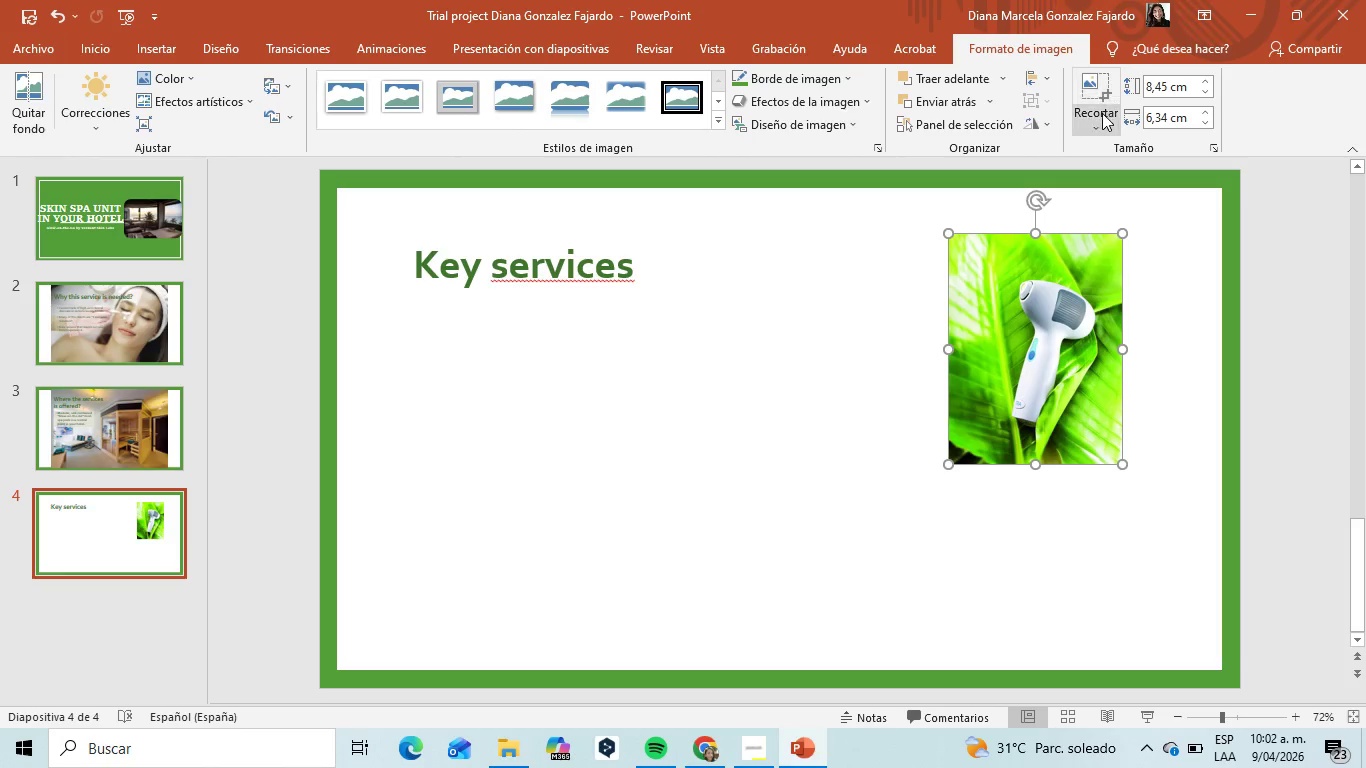 
left_click([1102, 115])
 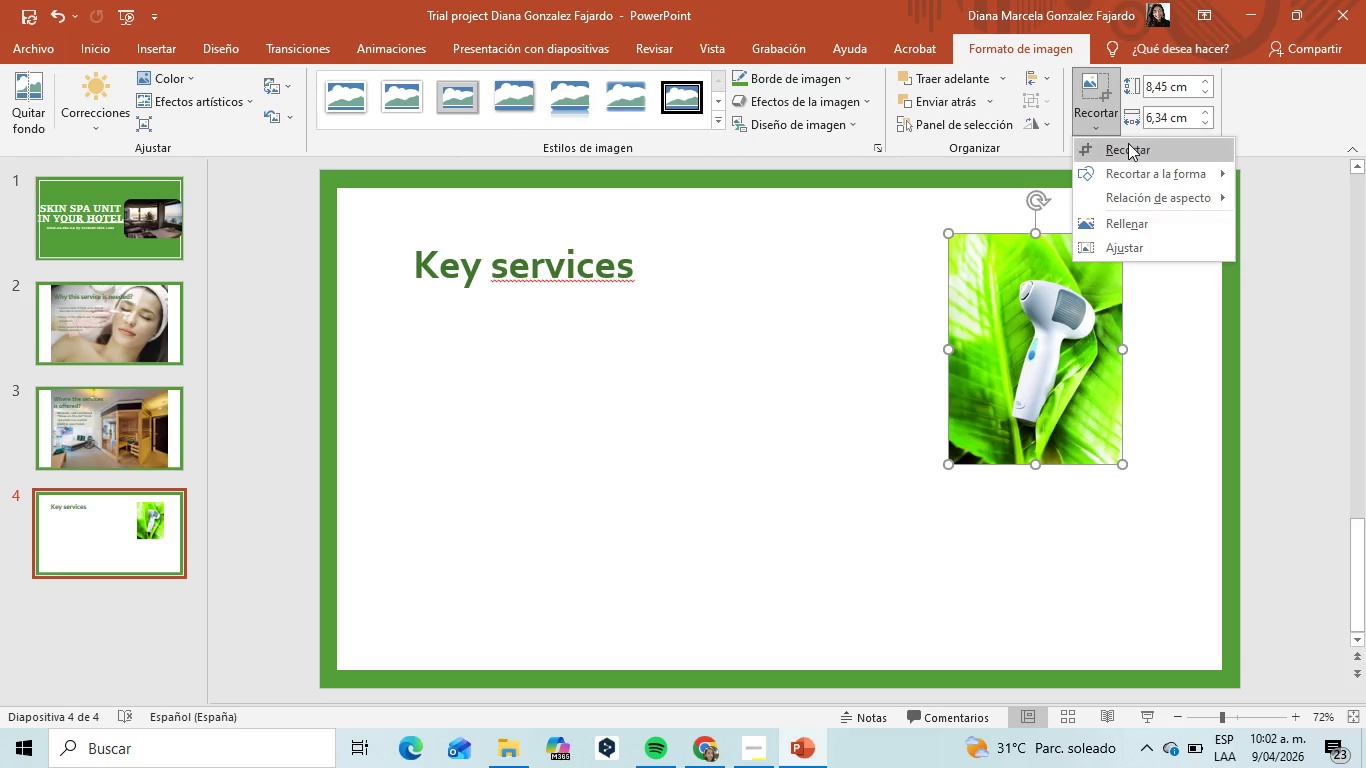 
left_click([1127, 144])
 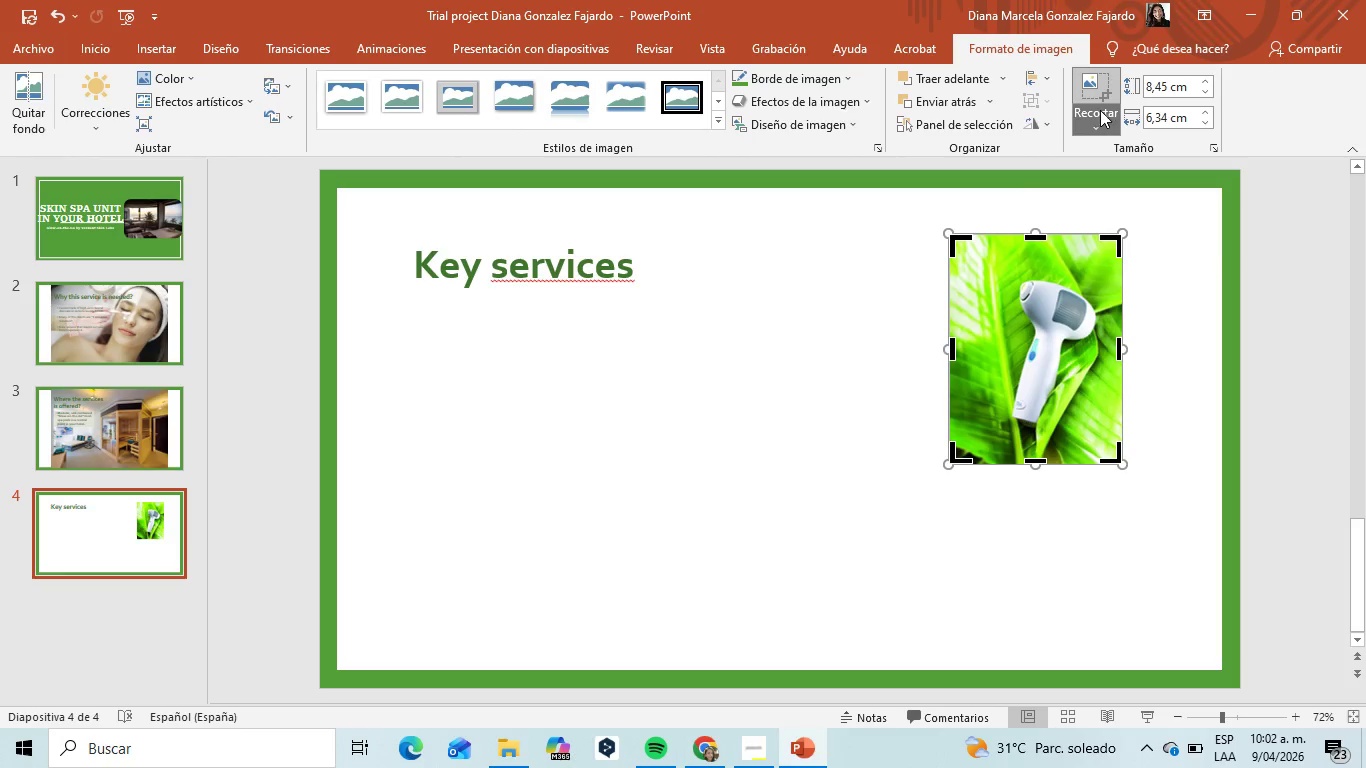 
left_click([1105, 129])
 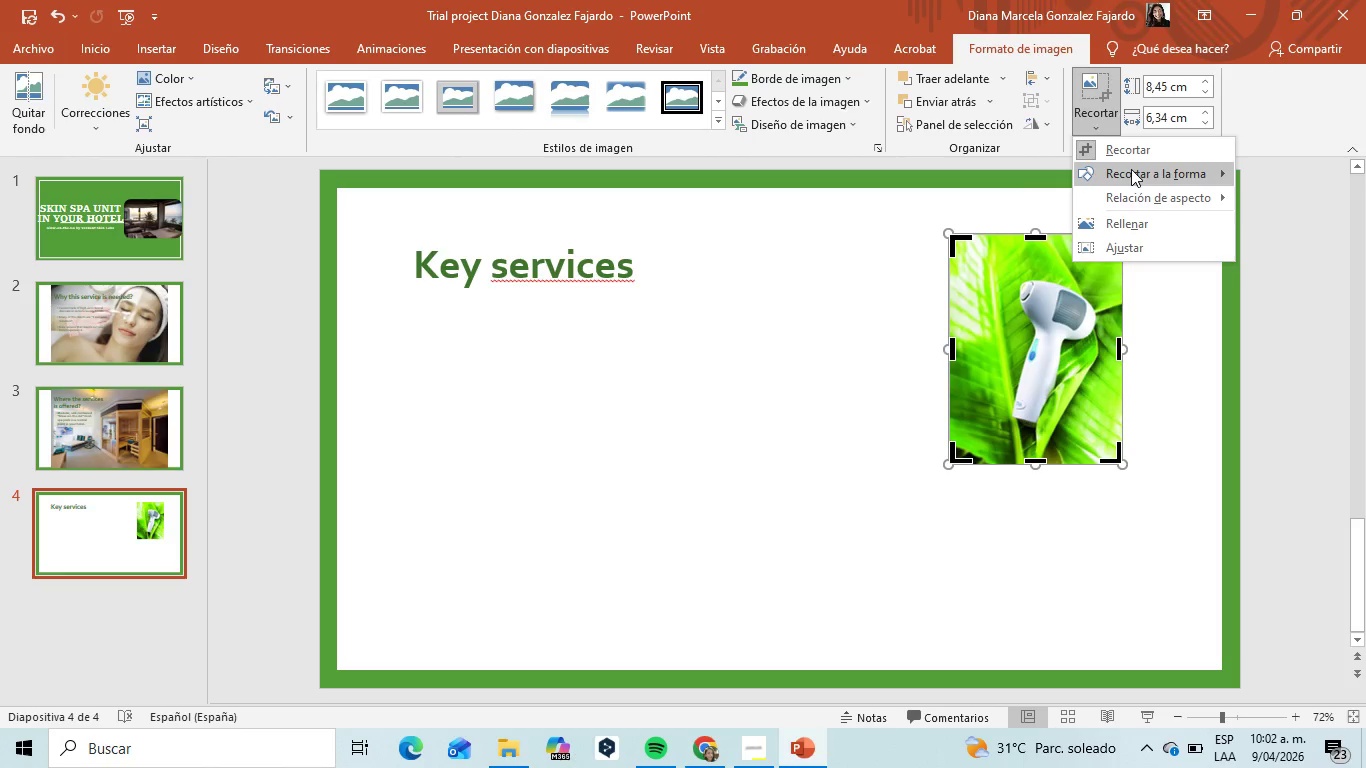 
left_click([1131, 169])
 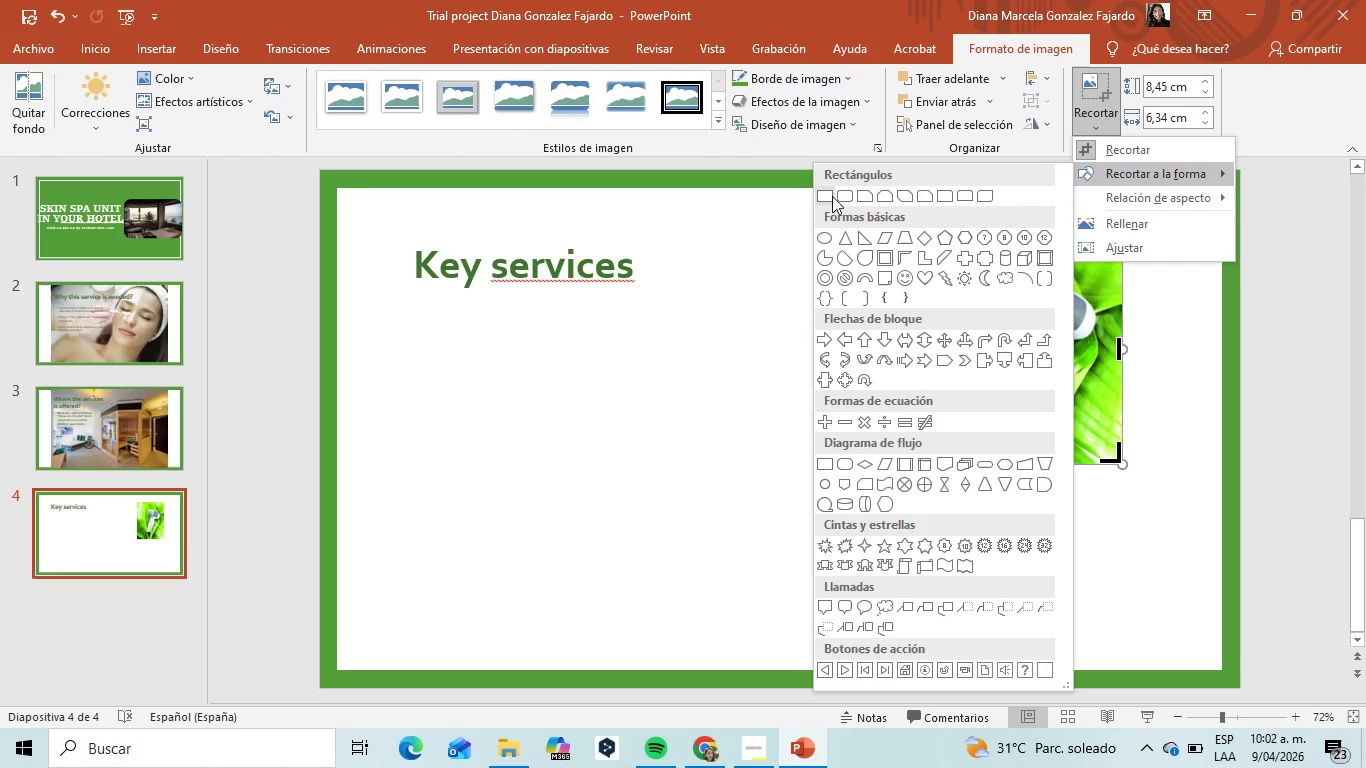 
left_click([841, 196])
 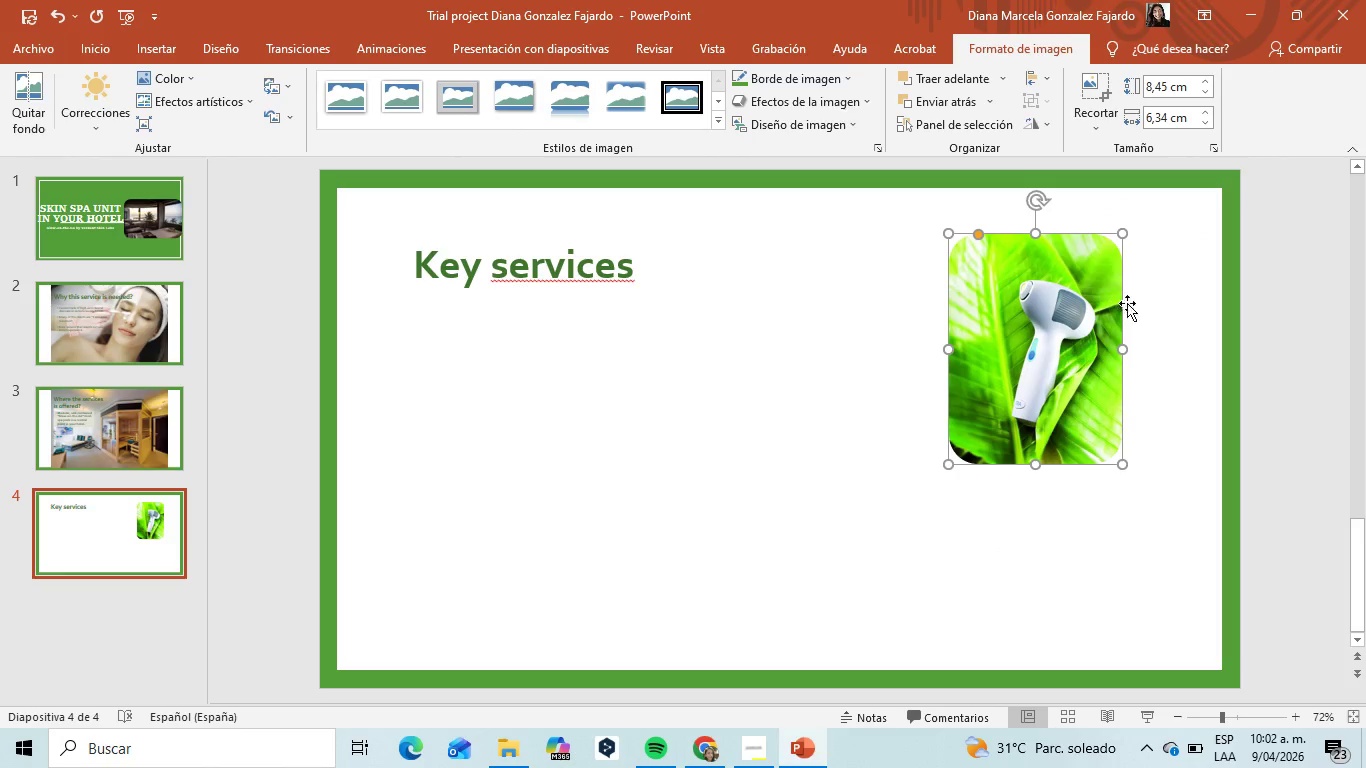 
left_click([1138, 303])
 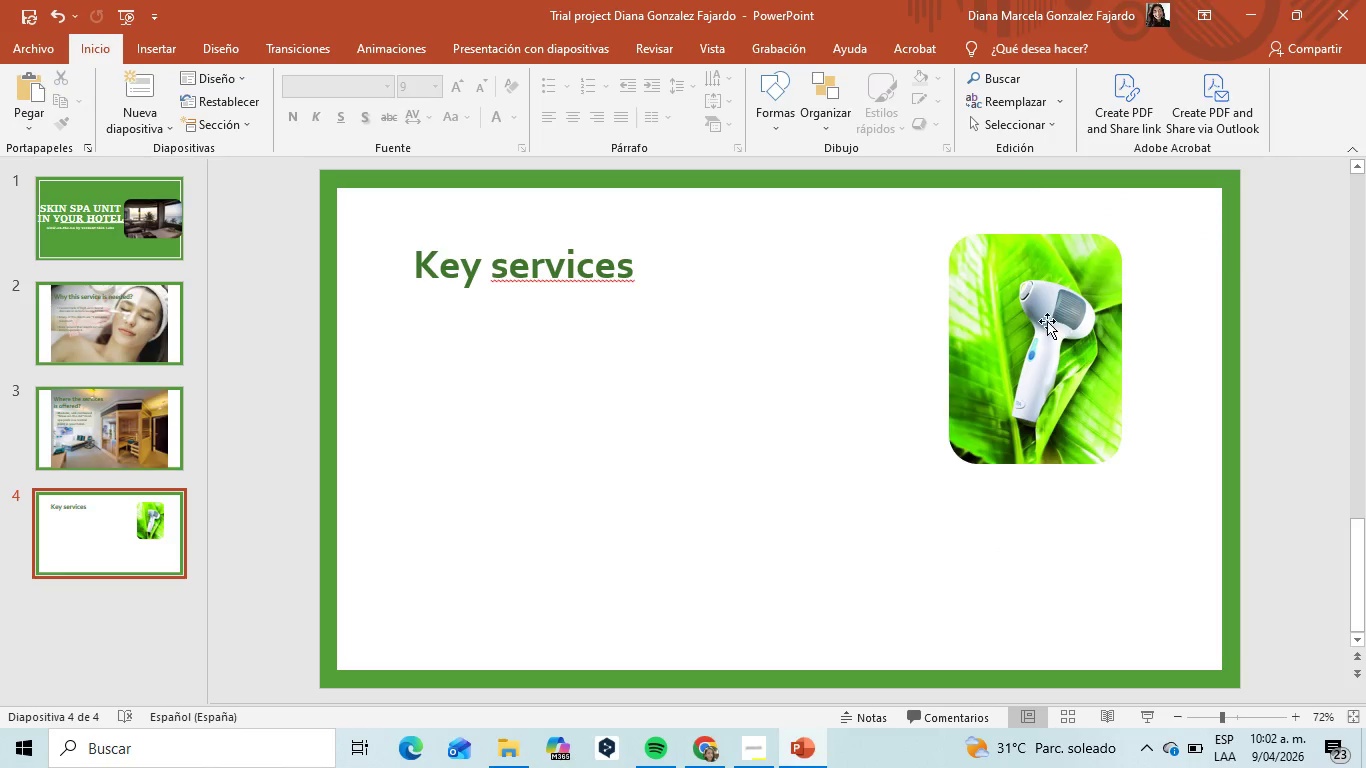 
left_click([1047, 321])
 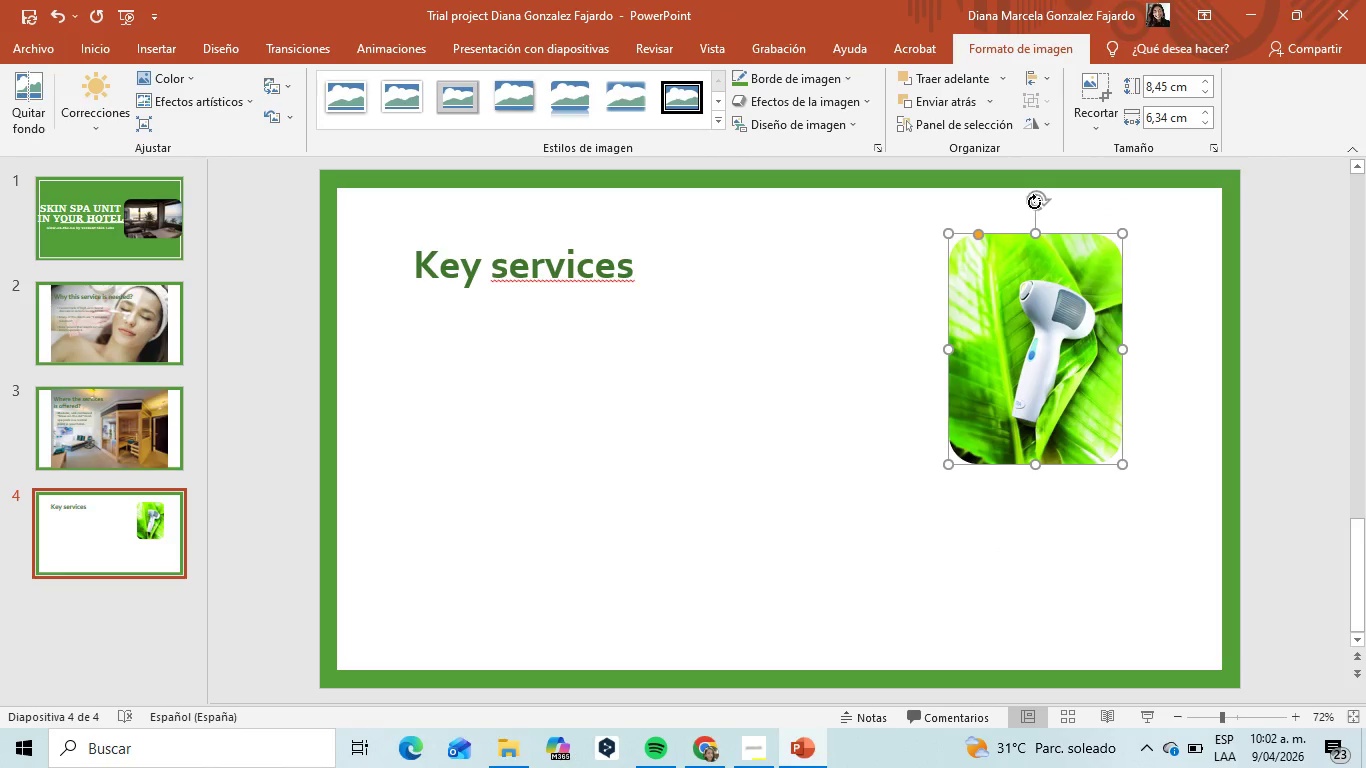 
left_click_drag(start_coordinate=[1037, 202], to_coordinate=[795, 354])
 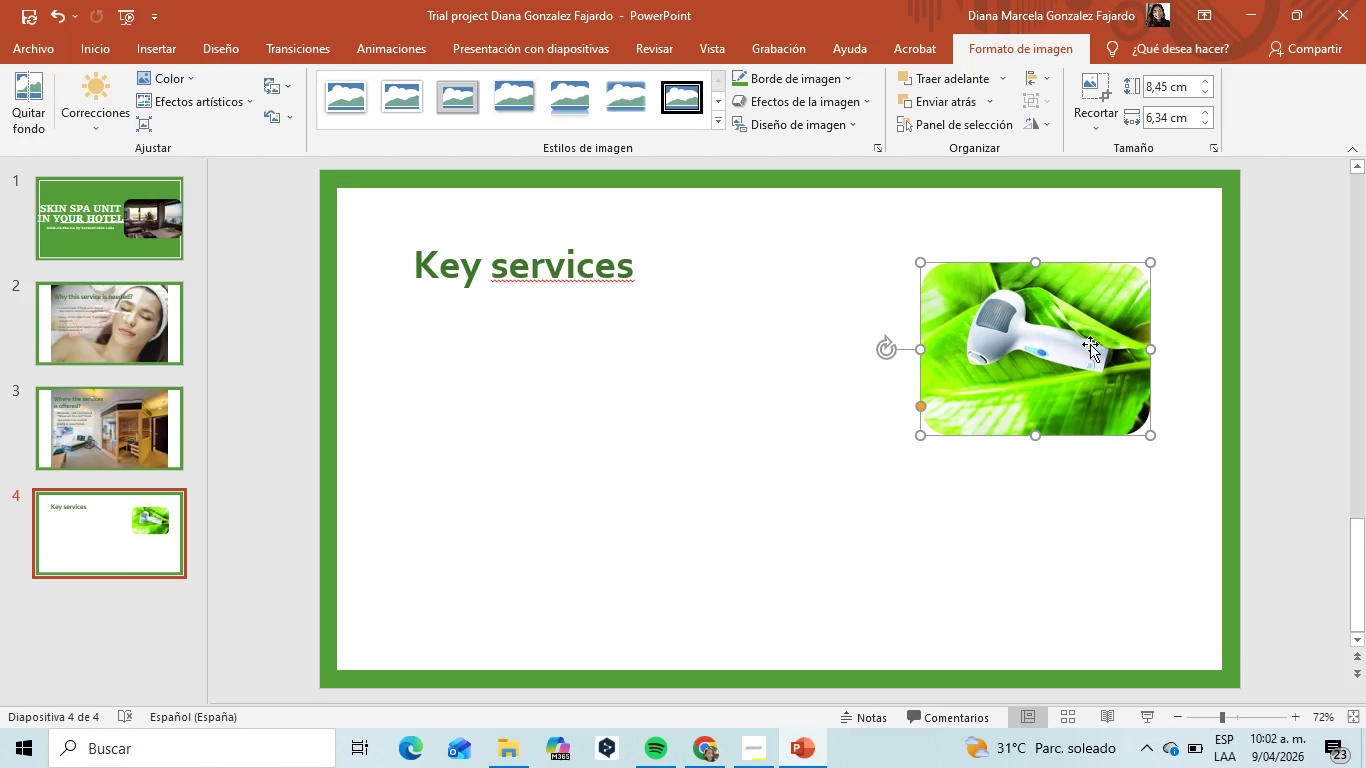 
left_click_drag(start_coordinate=[1090, 344], to_coordinate=[985, 368])
 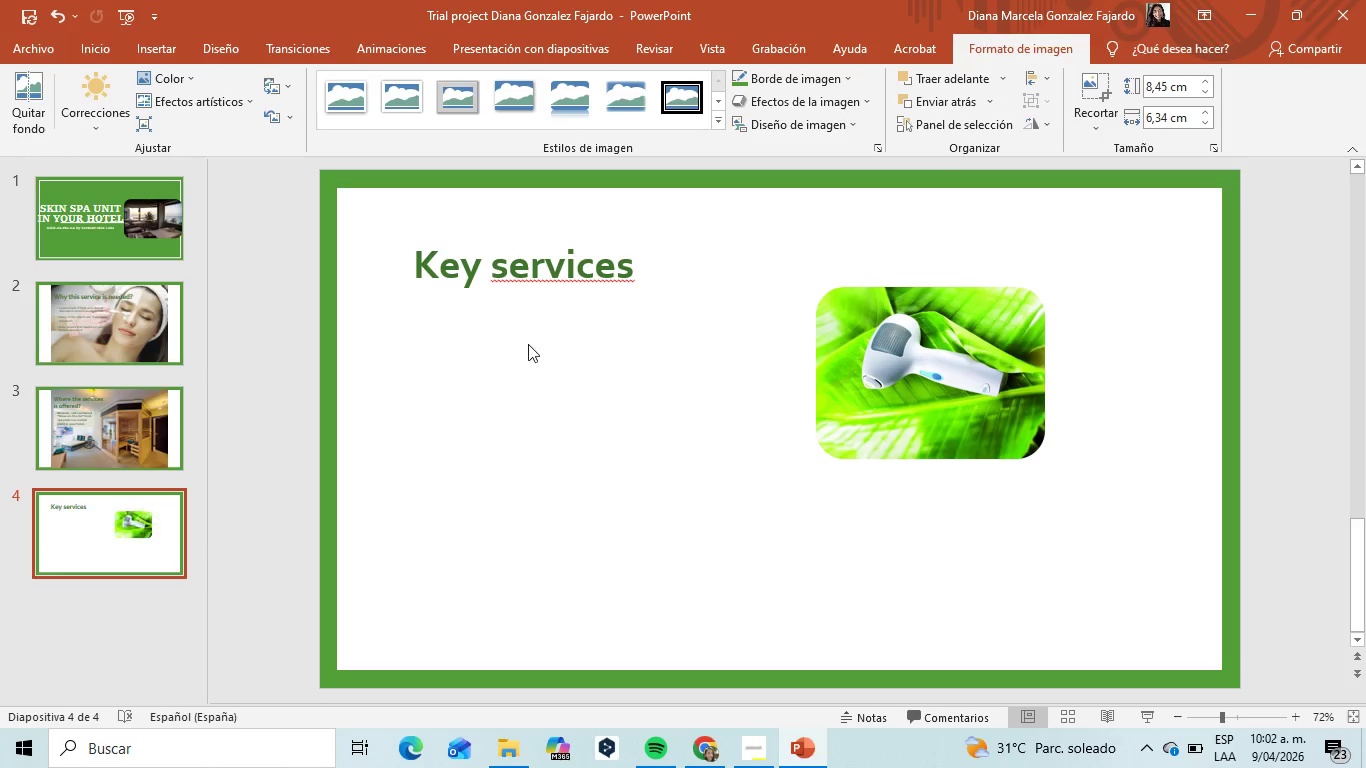 
double_click([527, 343])
 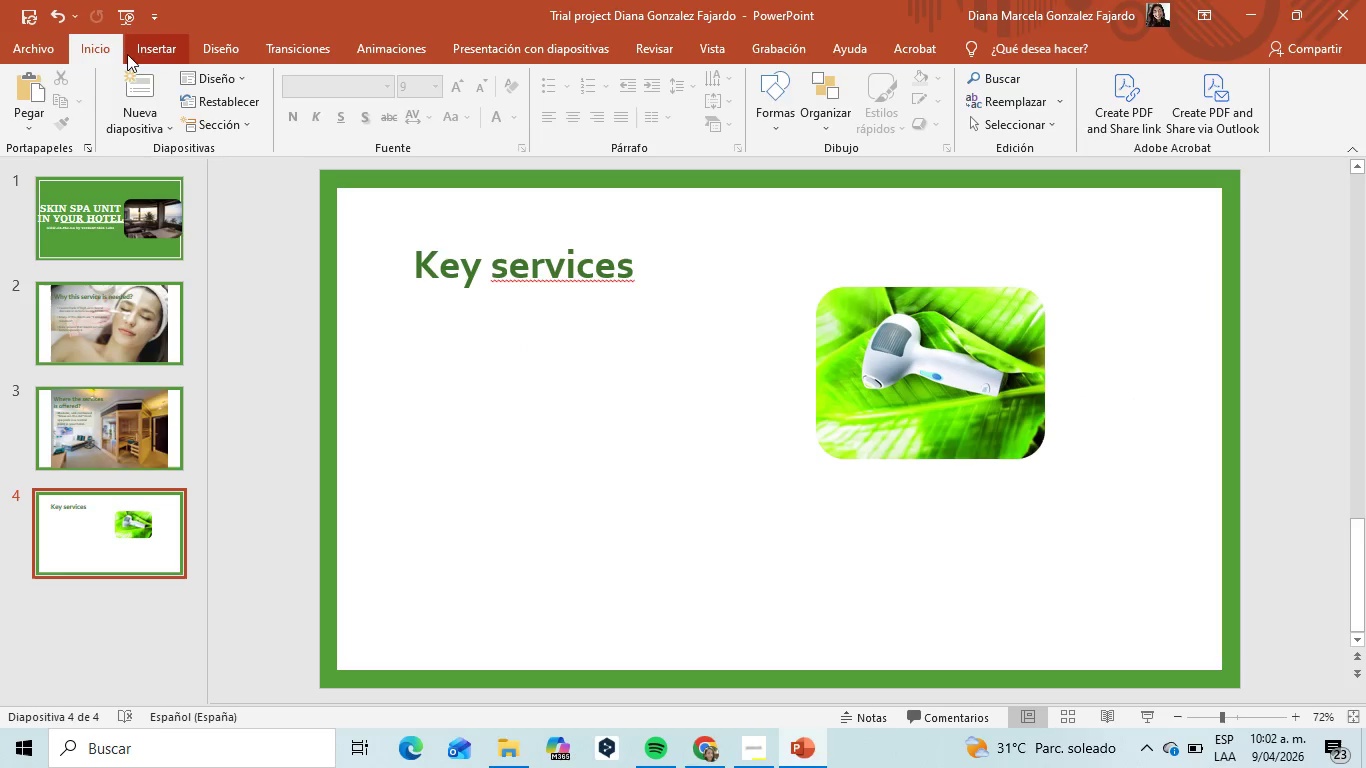 
left_click([153, 51])
 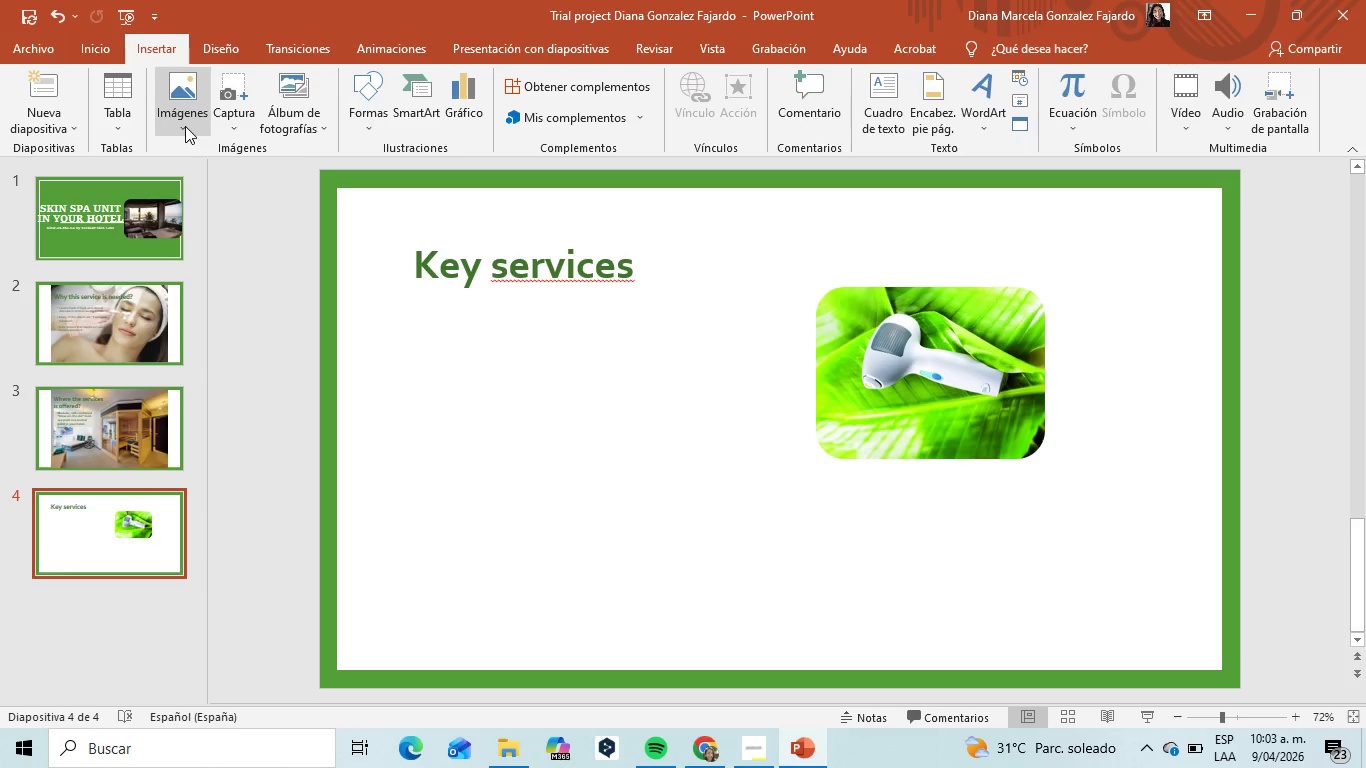 
left_click([185, 126])
 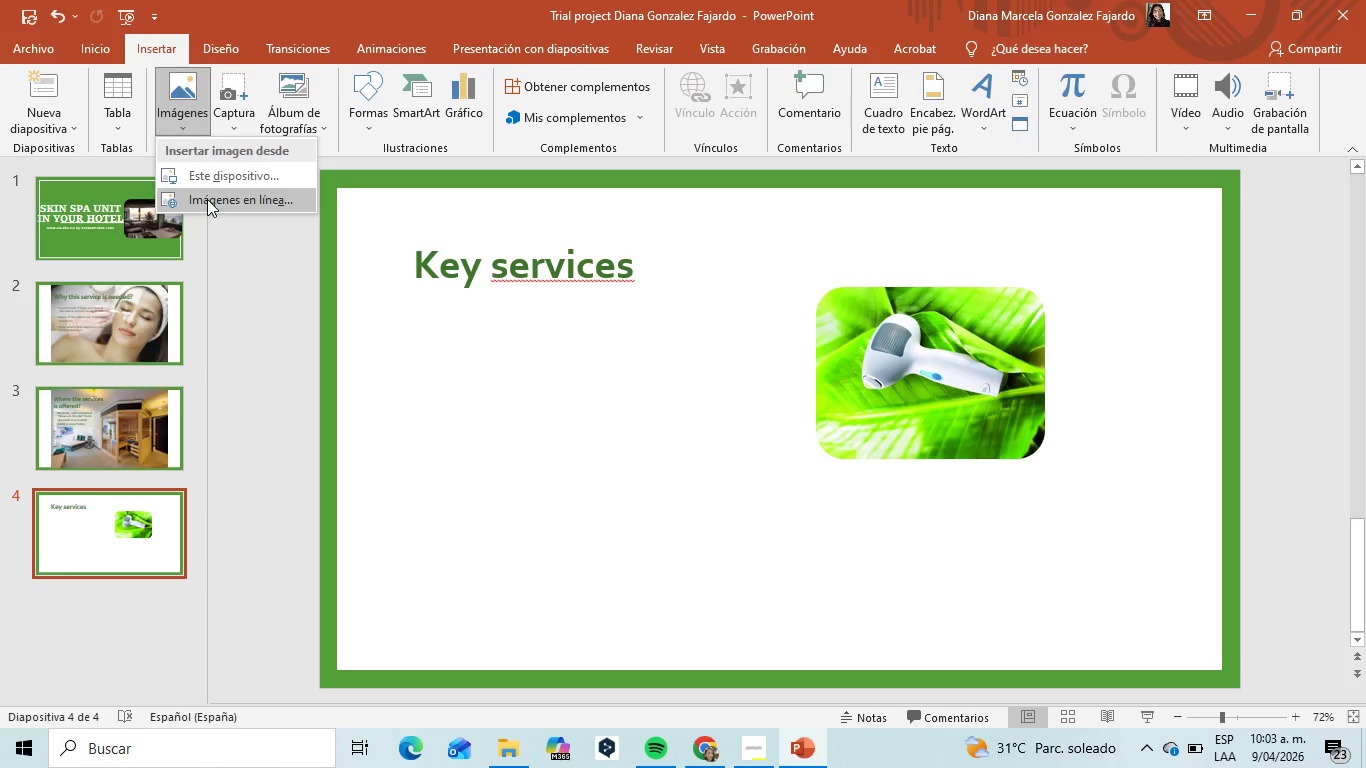 
left_click([213, 199])
 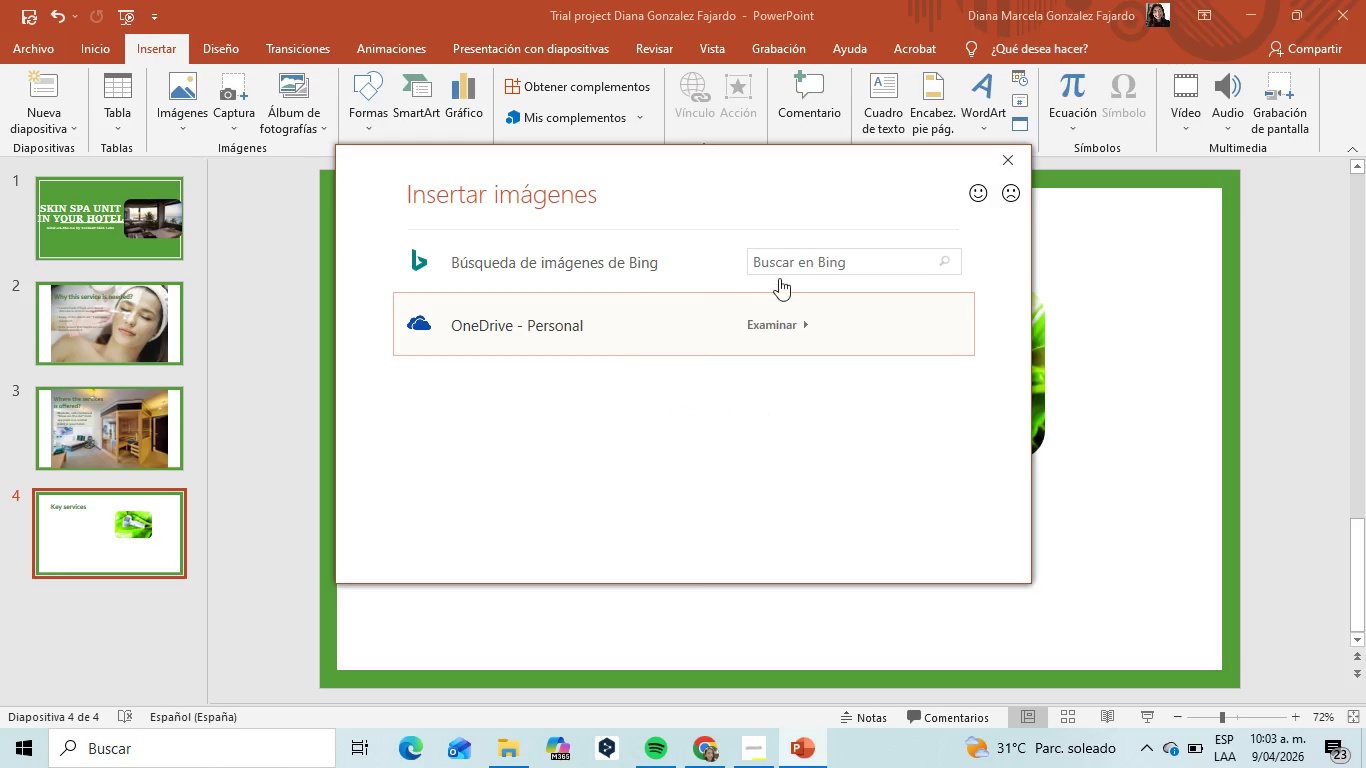 
left_click([882, 257])
 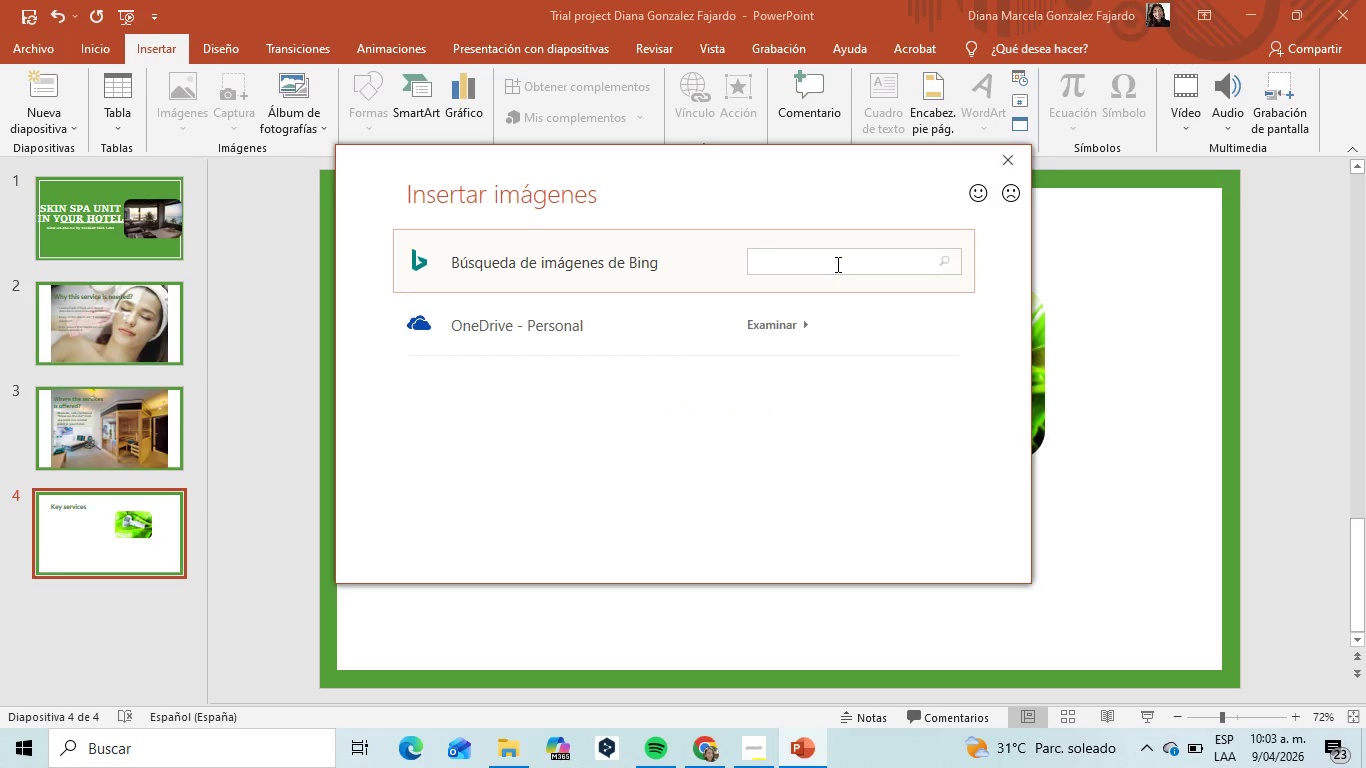 
left_click([836, 264])
 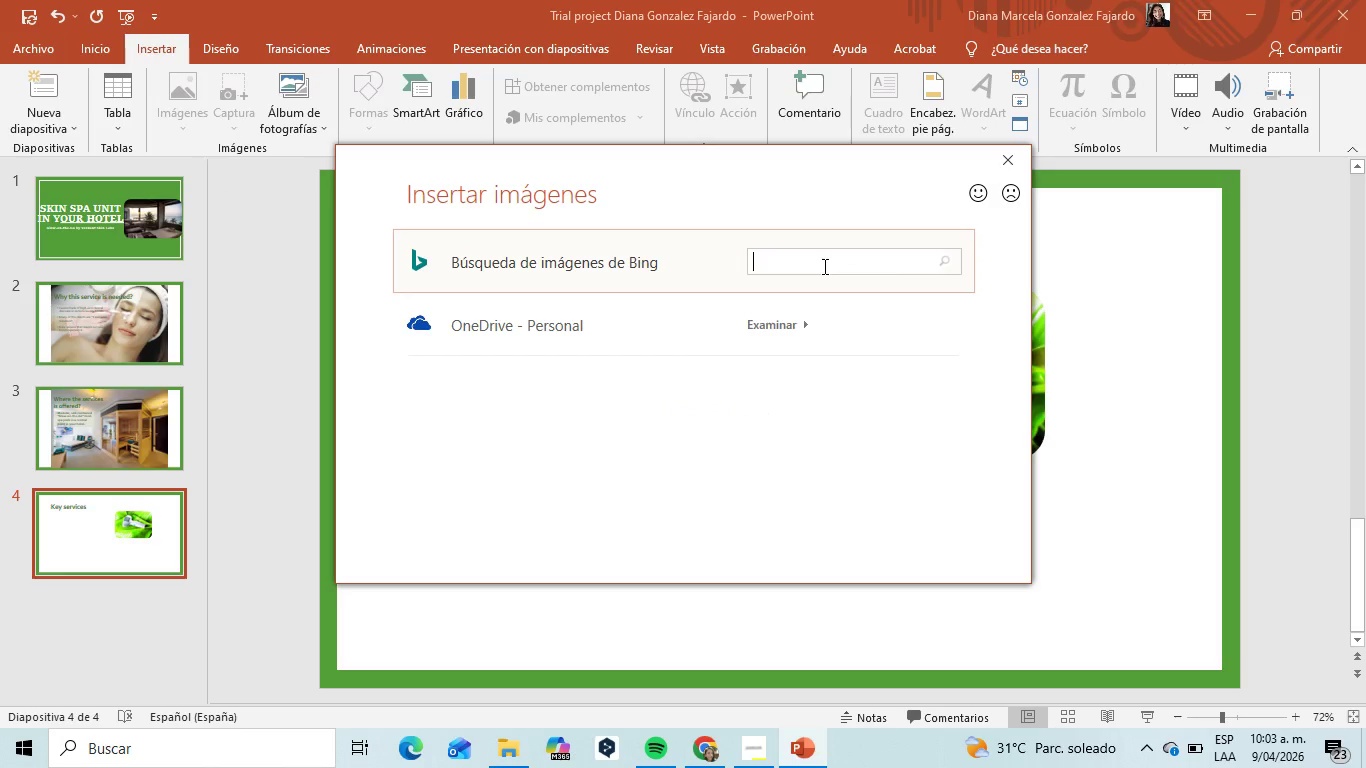 
type(laser faciatratamiento laser facial)
 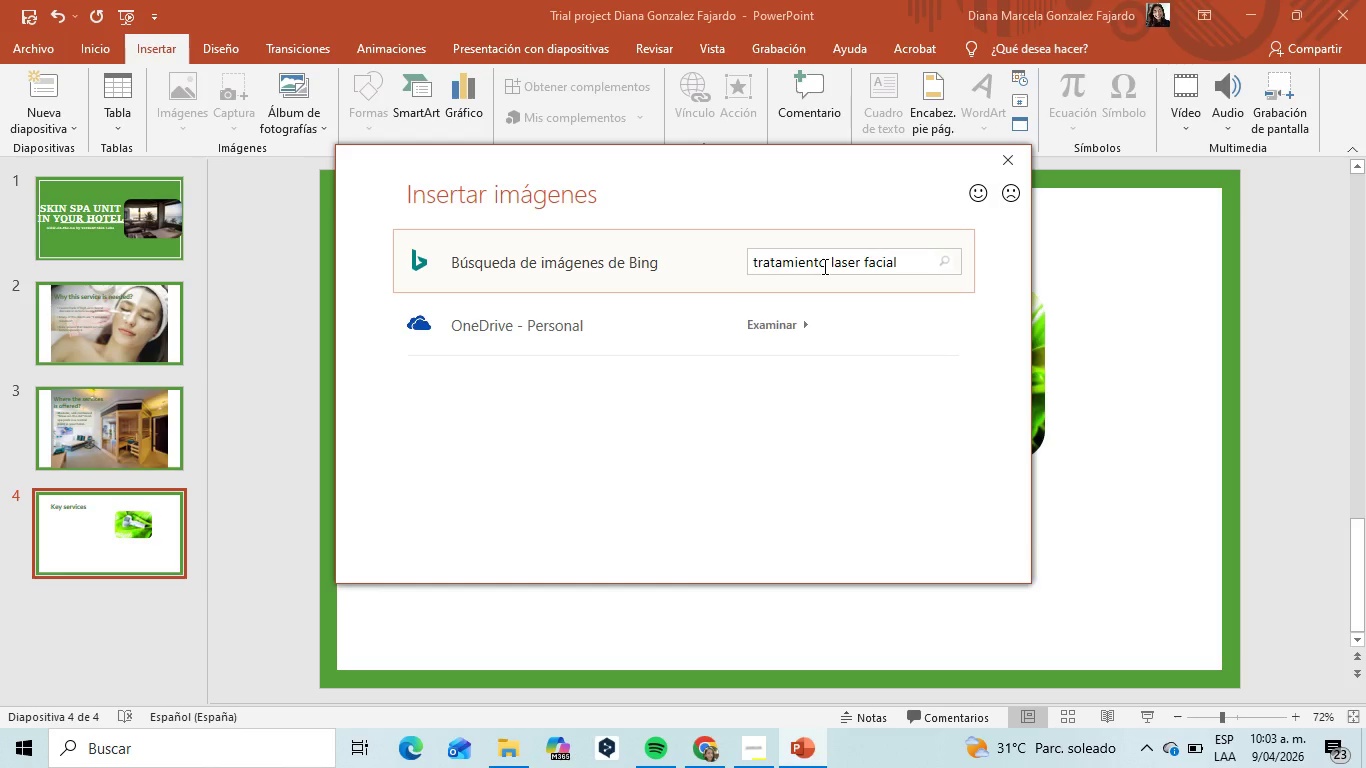 
hold_key(key=Backspace, duration=0.98)
 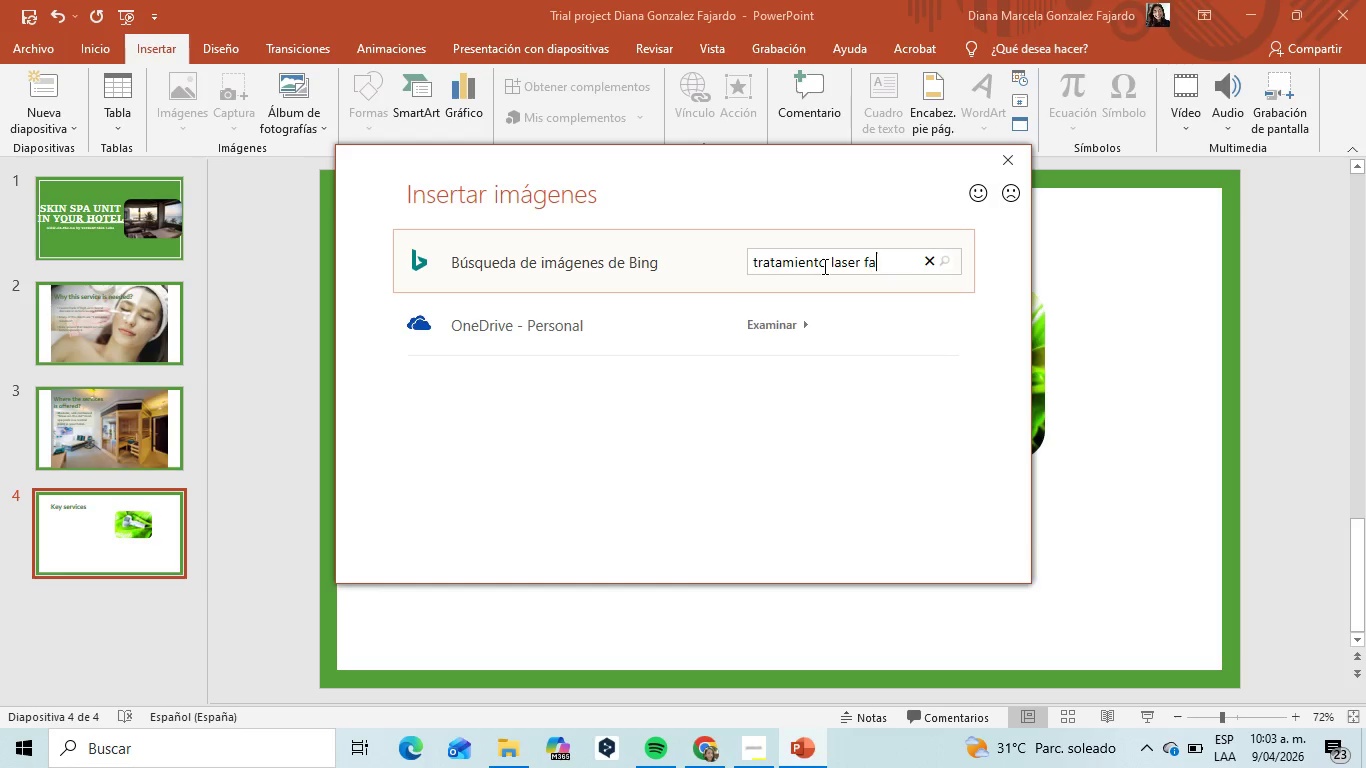 
key(Enter)
 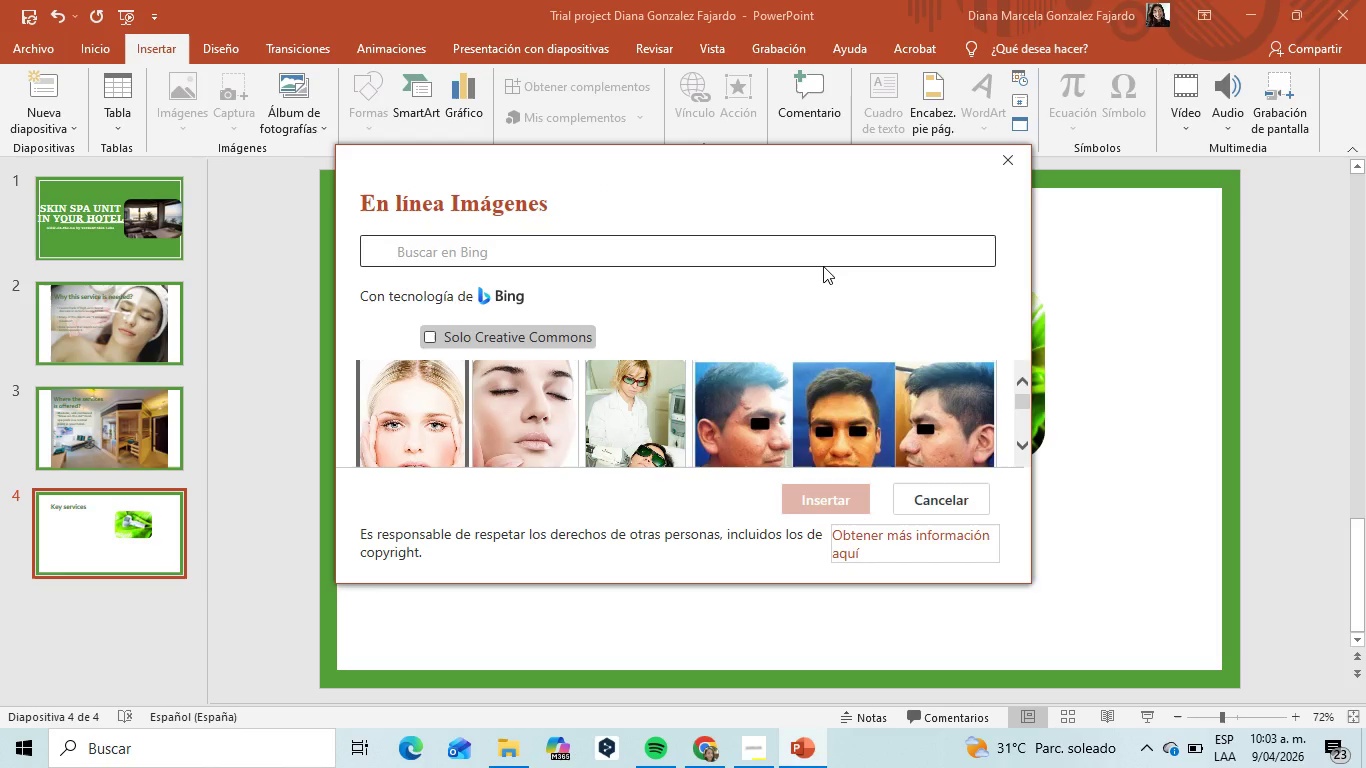 
scroll: coordinate [657, 387], scroll_direction: down, amount: 28.0
 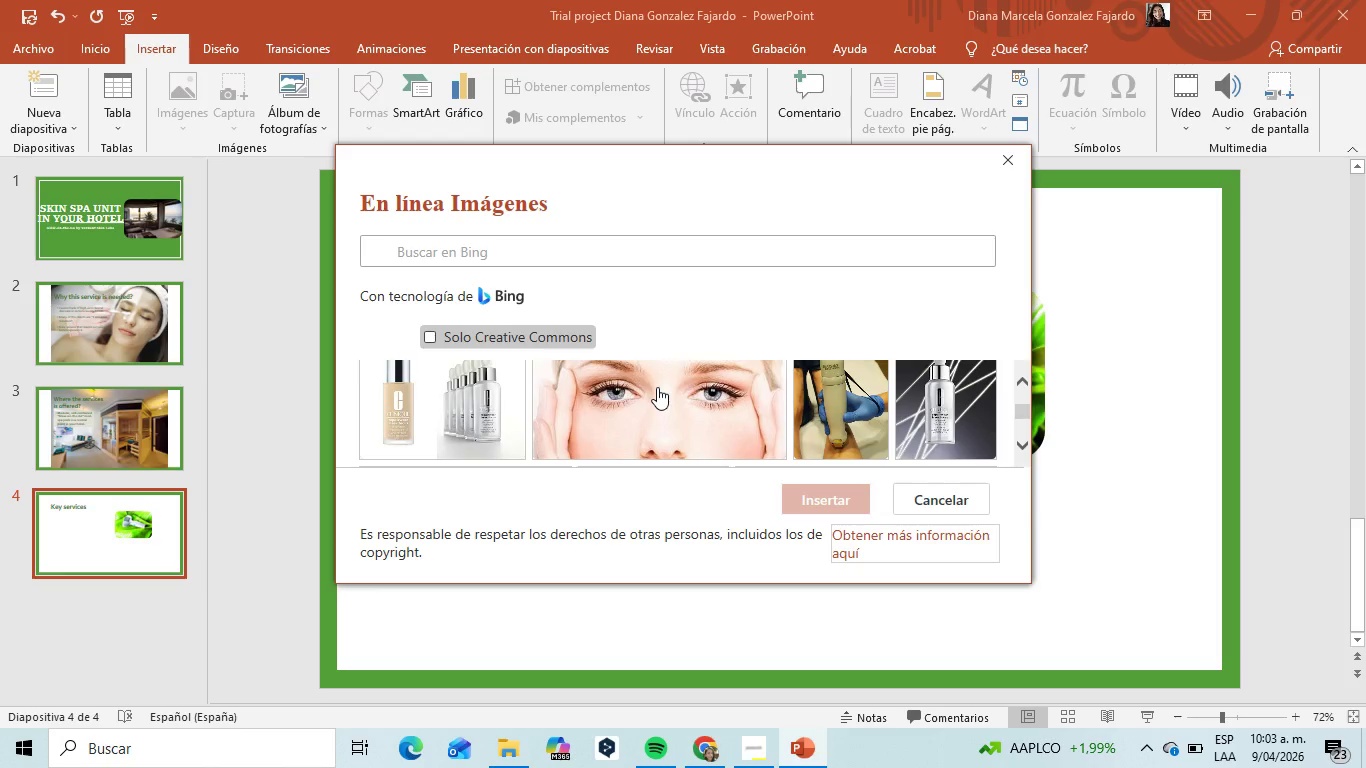 
scroll: coordinate [657, 387], scroll_direction: up, amount: 2.0
 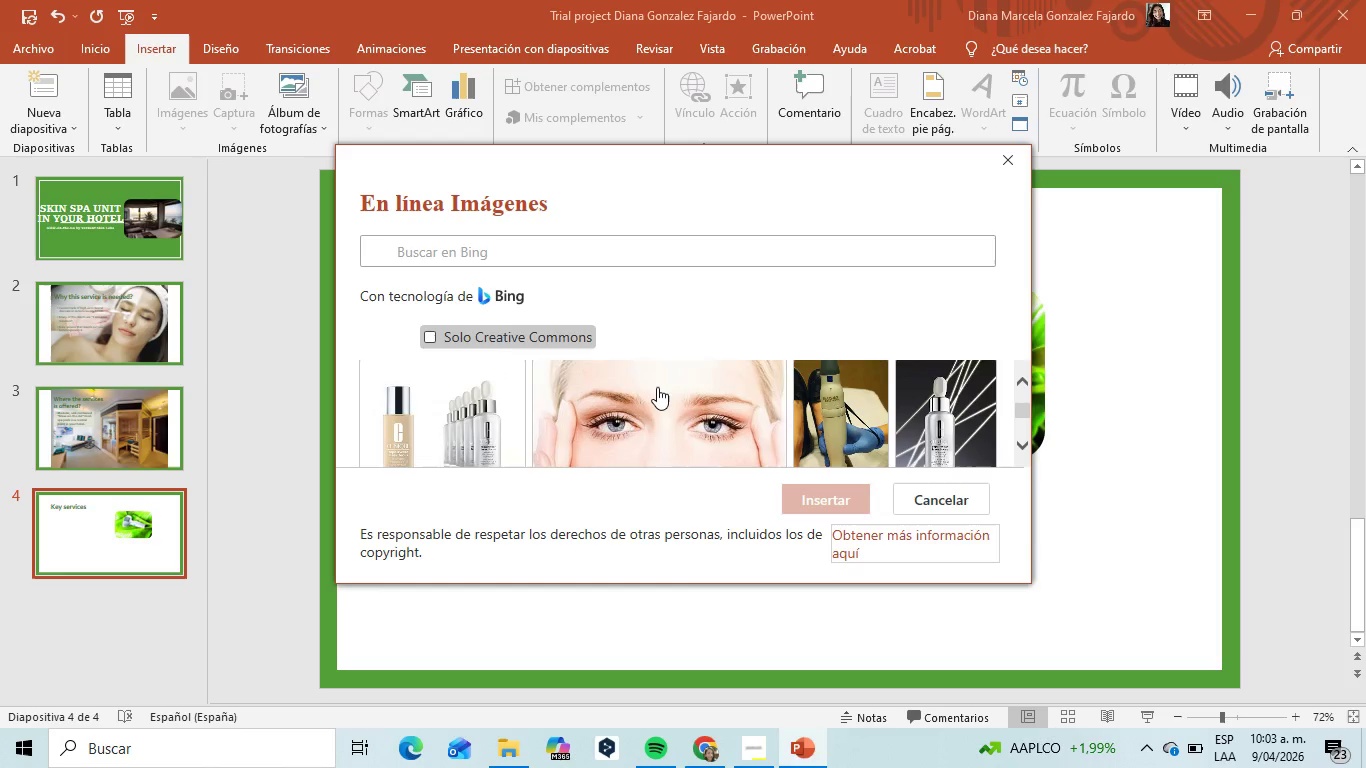 
scroll: coordinate [647, 369], scroll_direction: down, amount: 21.0
 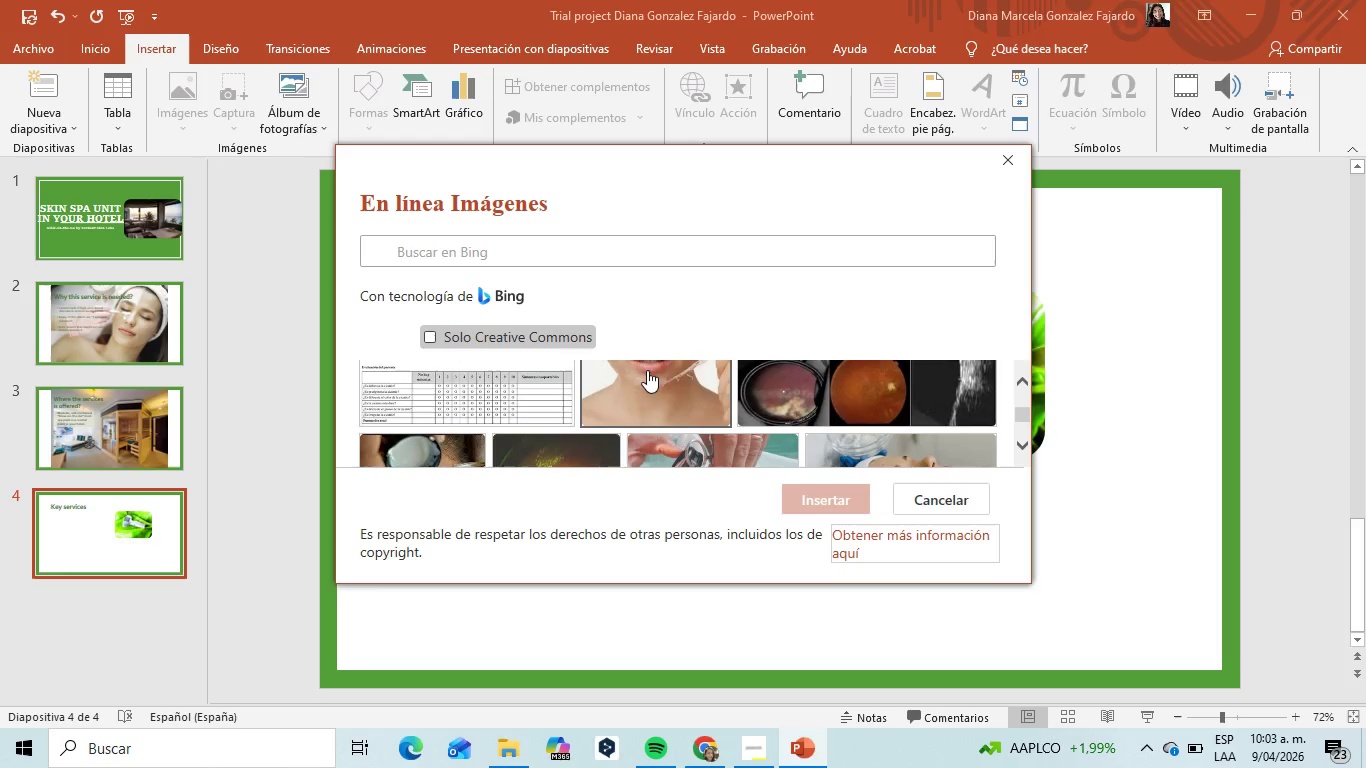 
scroll: coordinate [694, 376], scroll_direction: up, amount: 2.0
 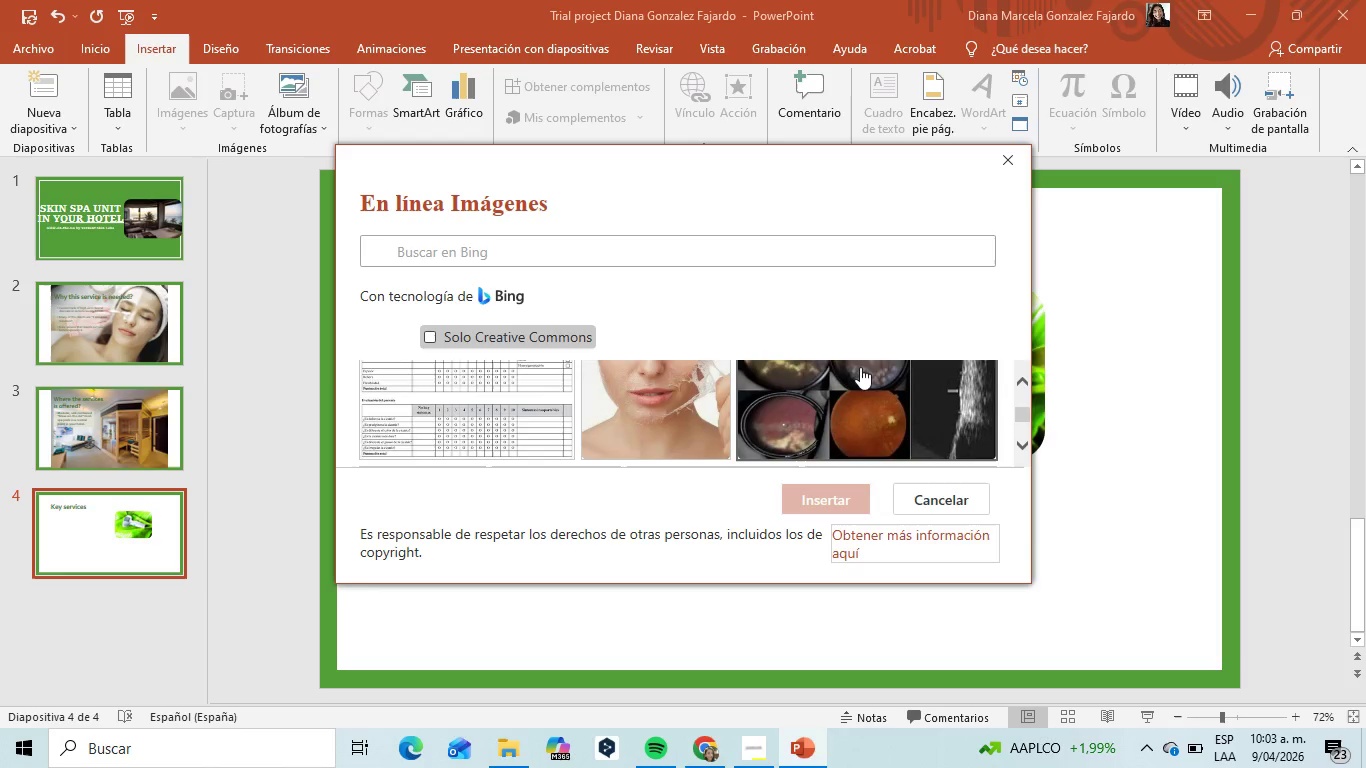 
scroll: coordinate [844, 366], scroll_direction: down, amount: 10.0
 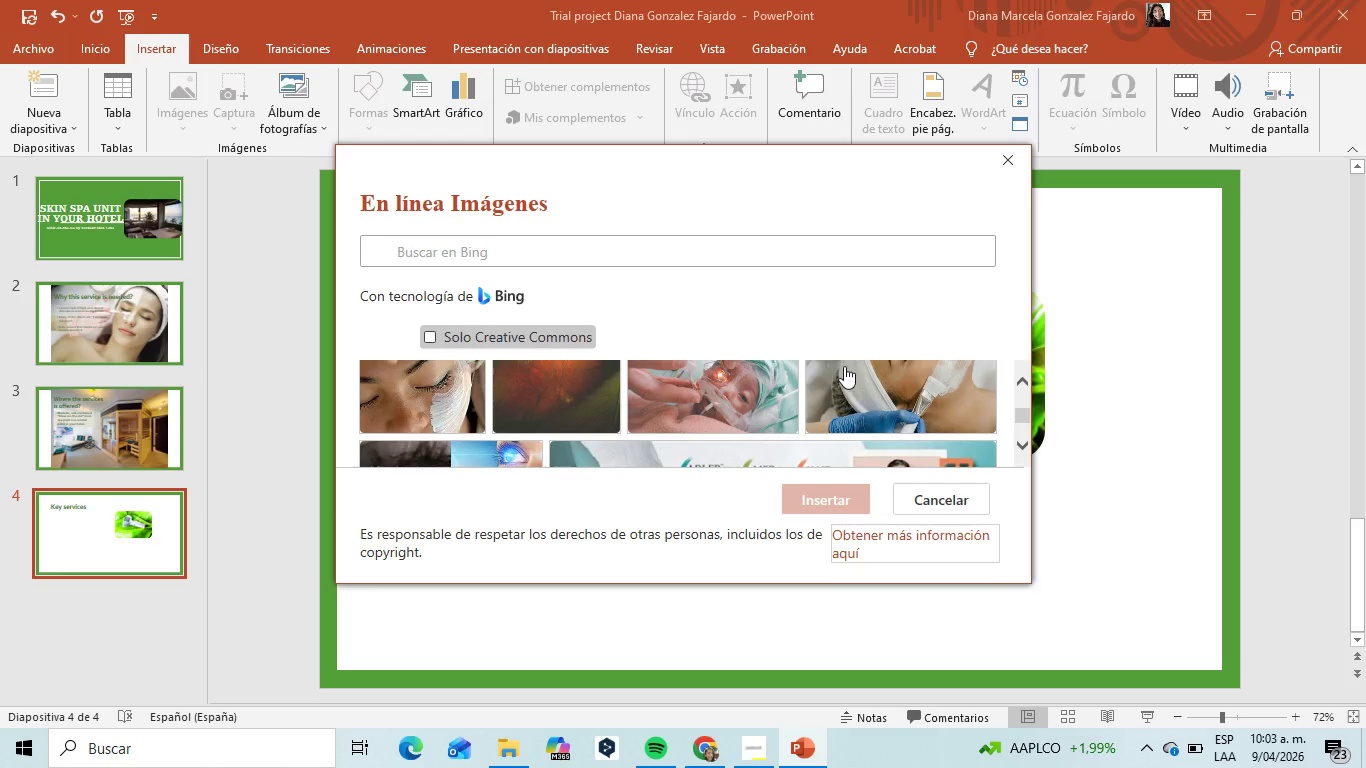 
scroll: coordinate [844, 366], scroll_direction: up, amount: 2.0
 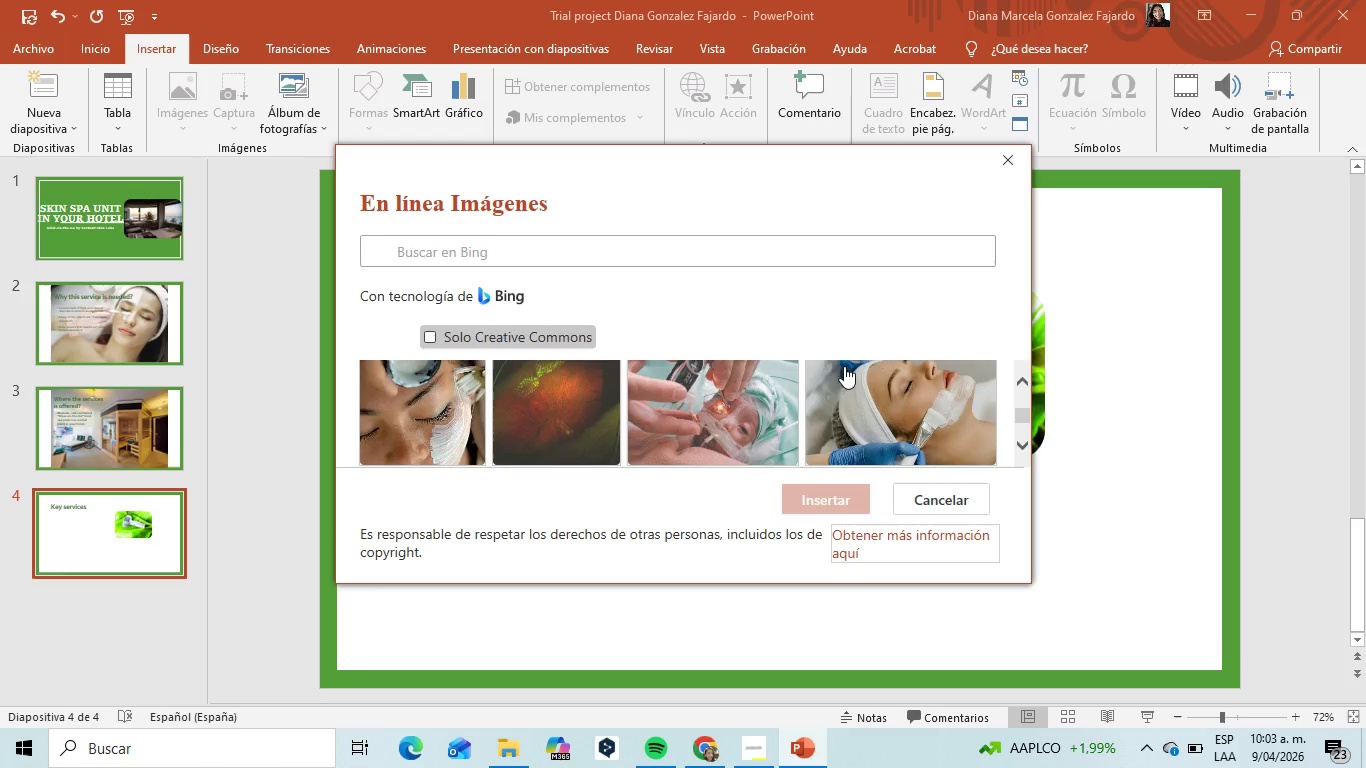 
scroll: coordinate [663, 377], scroll_direction: down, amount: 67.0
 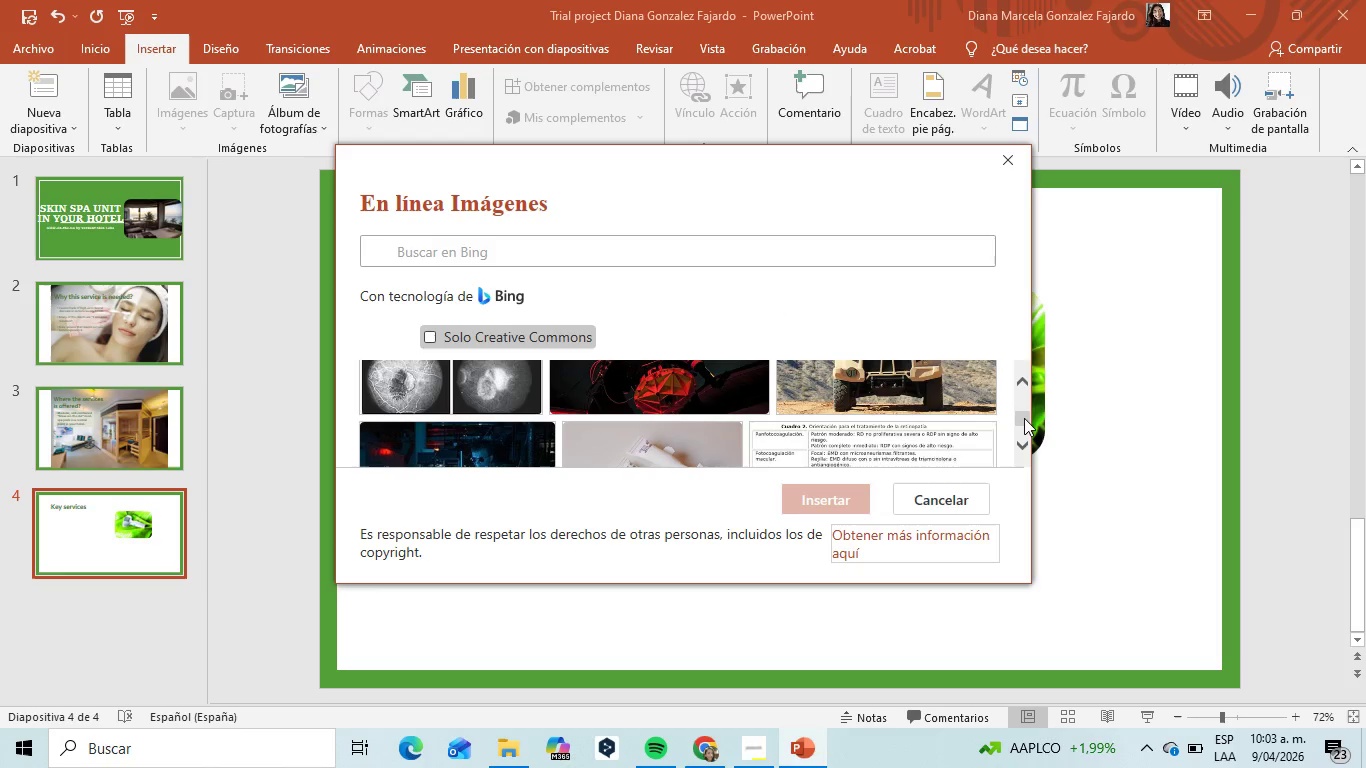 
left_click_drag(start_coordinate=[1026, 419], to_coordinate=[1025, 395])
 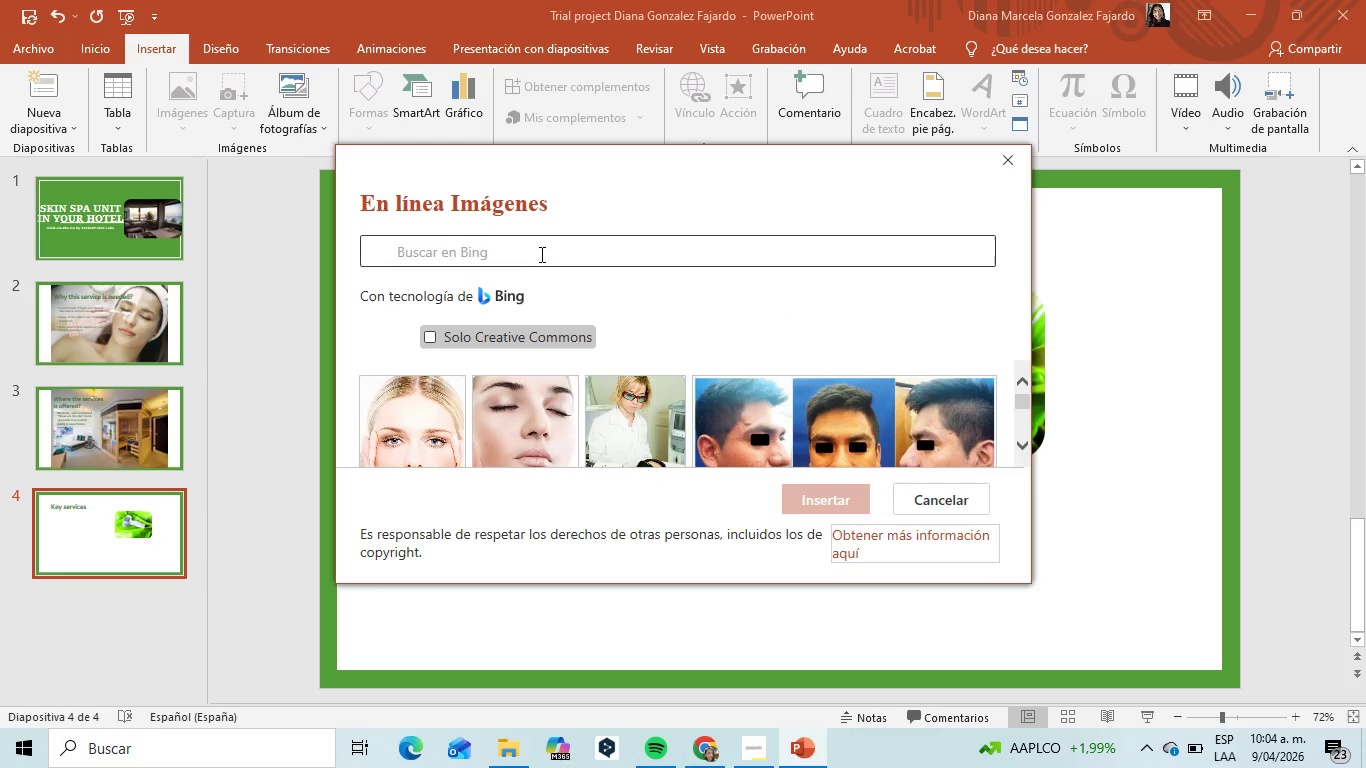 
left_click([540, 254])
 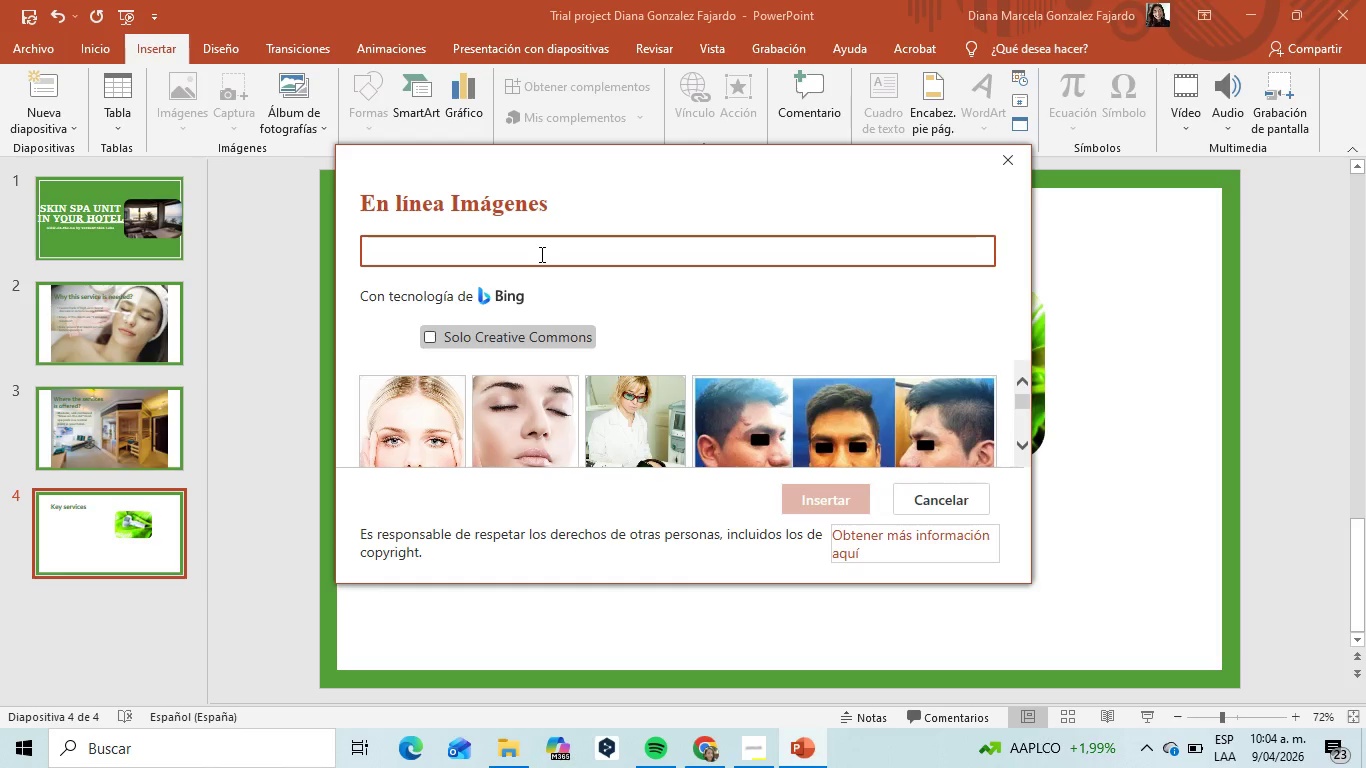 
type(laser facial)
 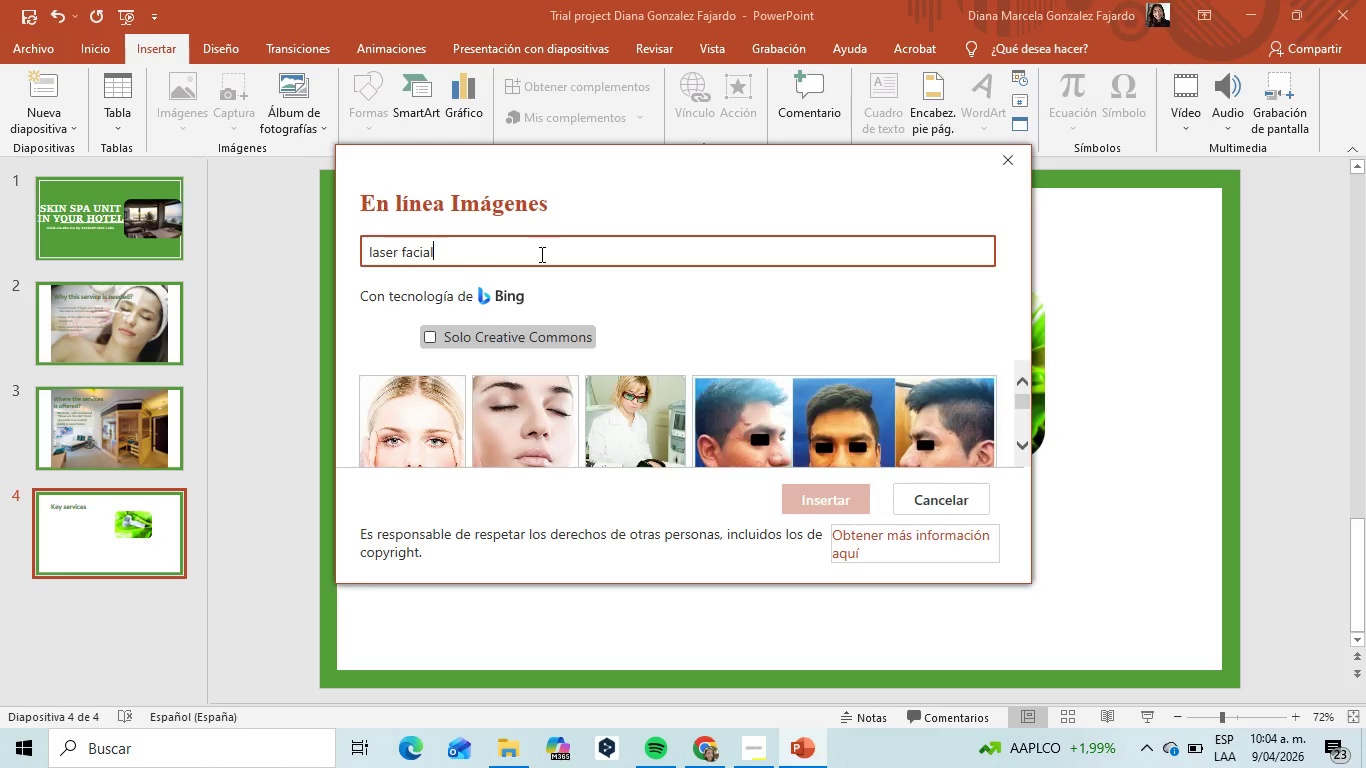 
key(Enter)
 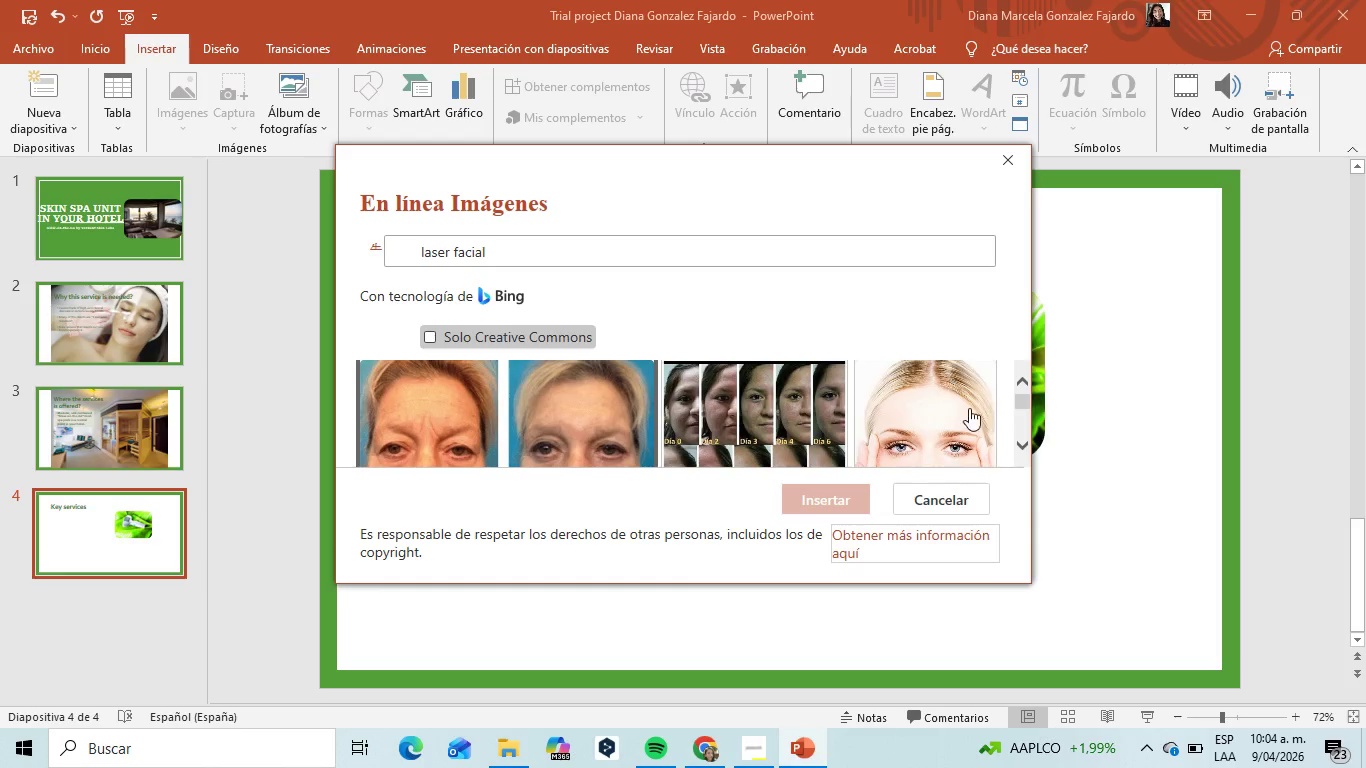 
wait(8.62)
 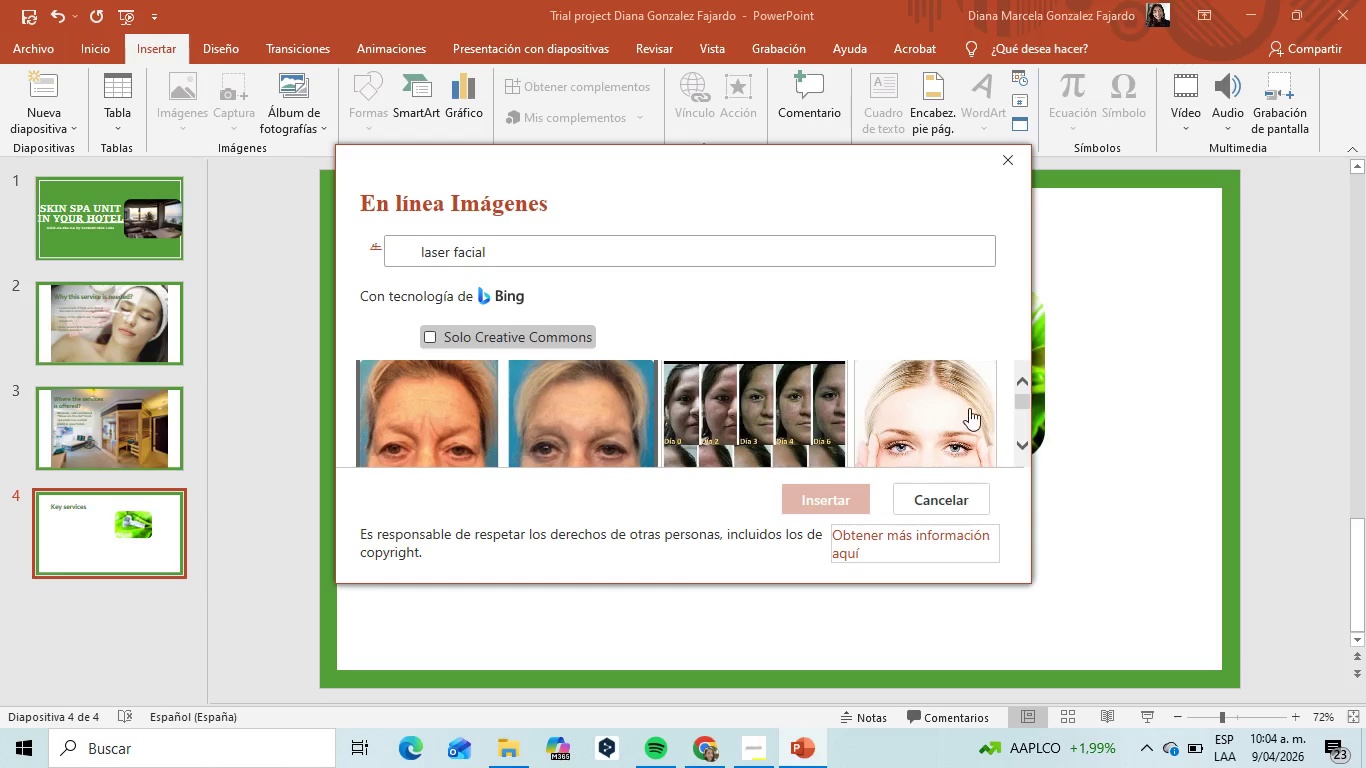 
left_click([1020, 447])
 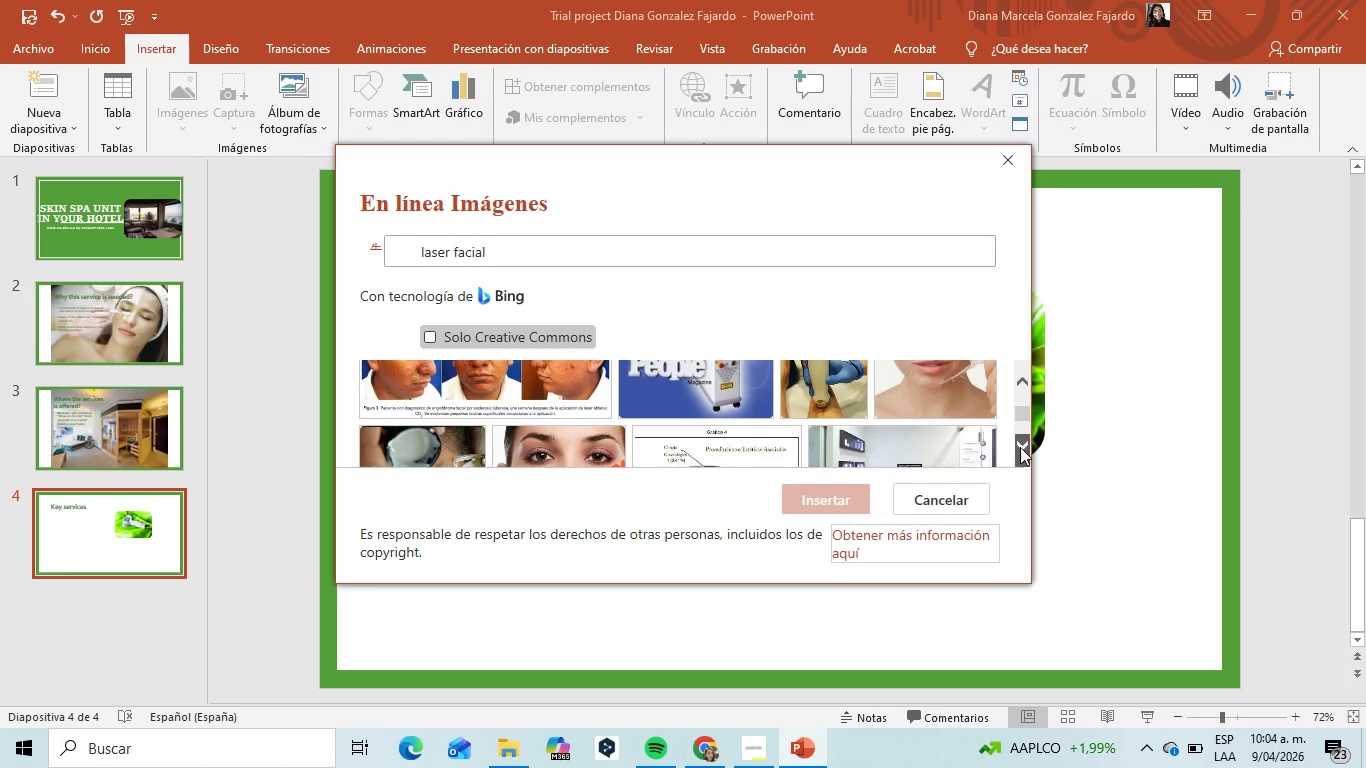 
left_click([1020, 447])
 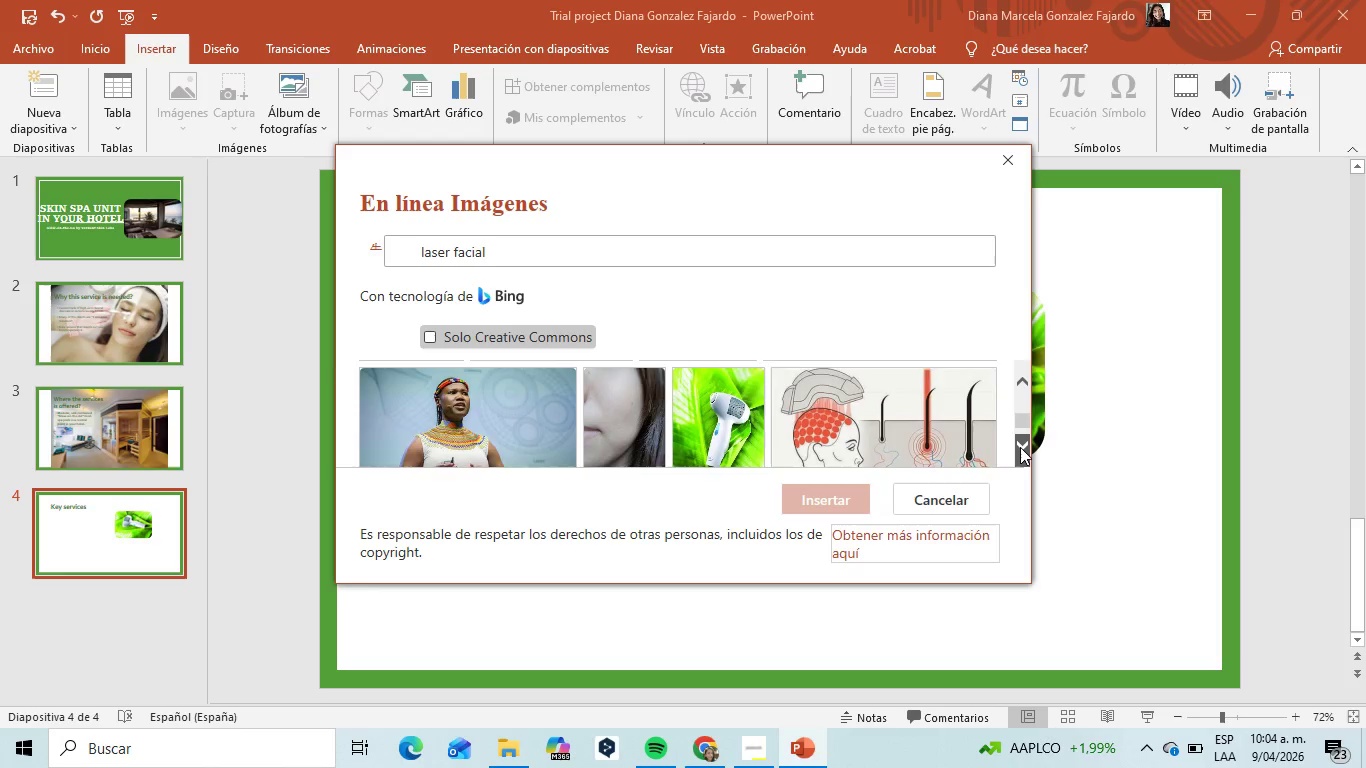 
left_click([1020, 447])
 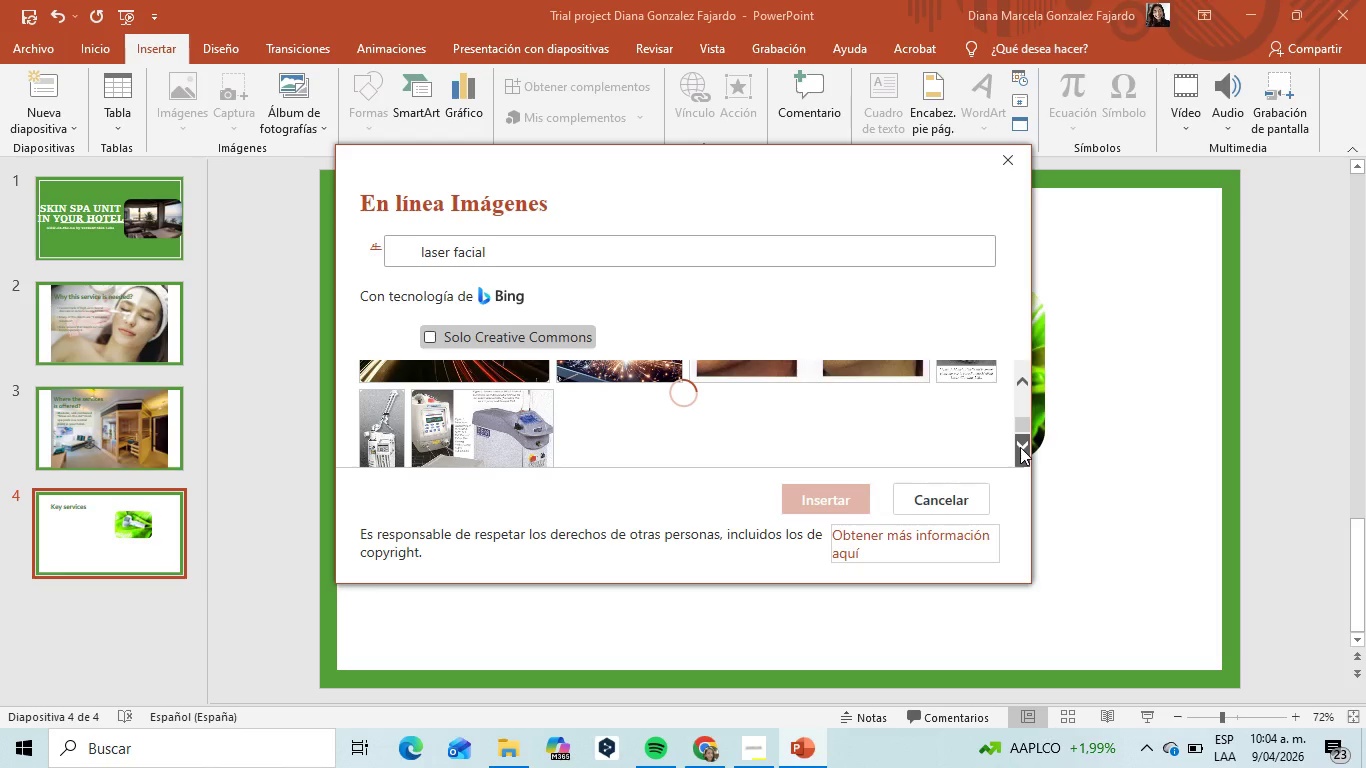 
left_click([1020, 447])
 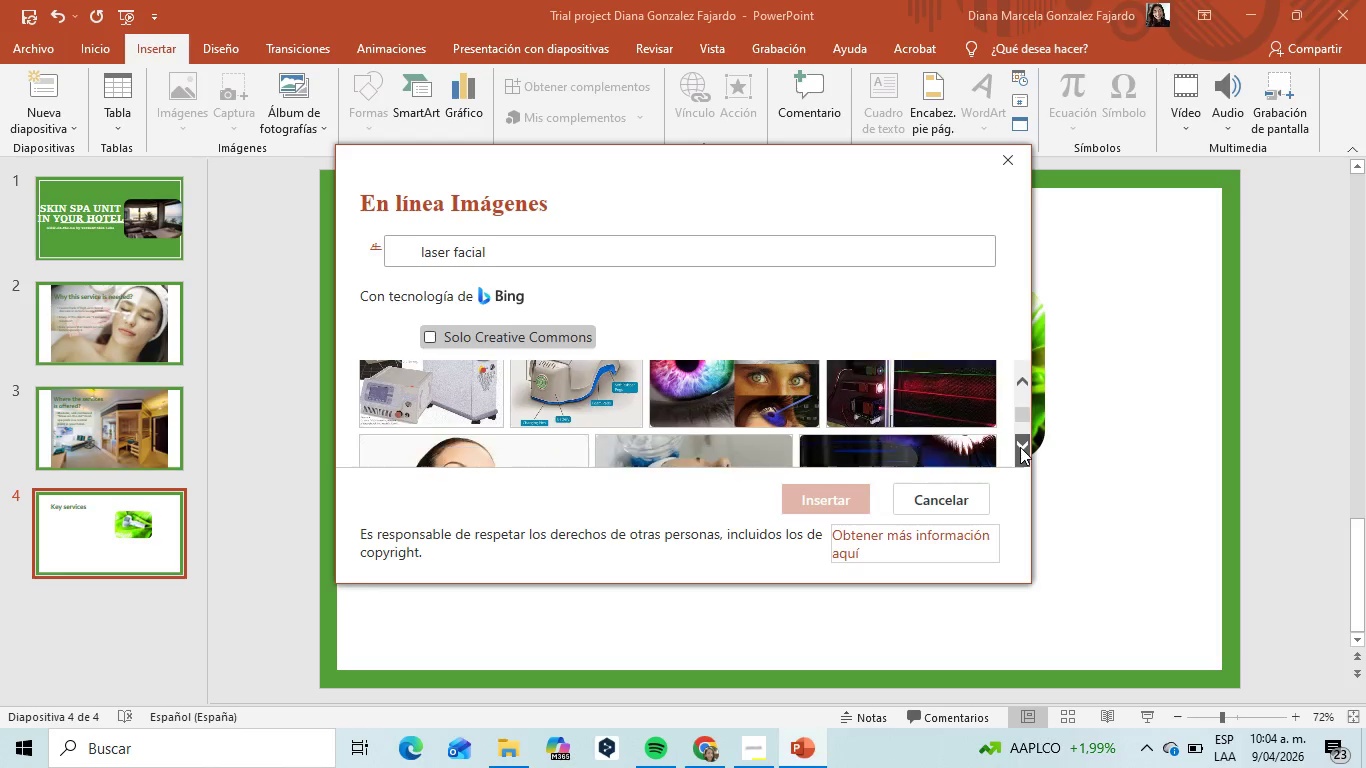 
left_click([1020, 447])
 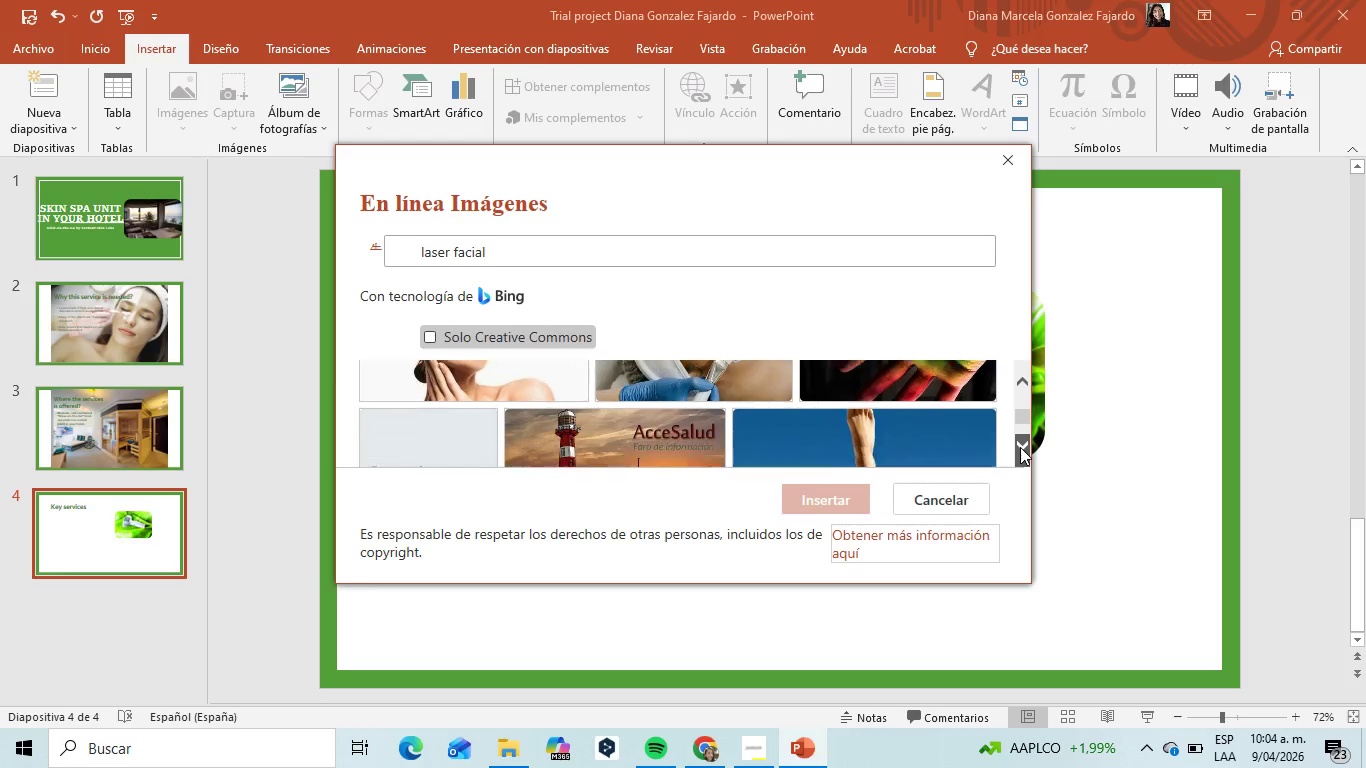 
left_click([1020, 447])
 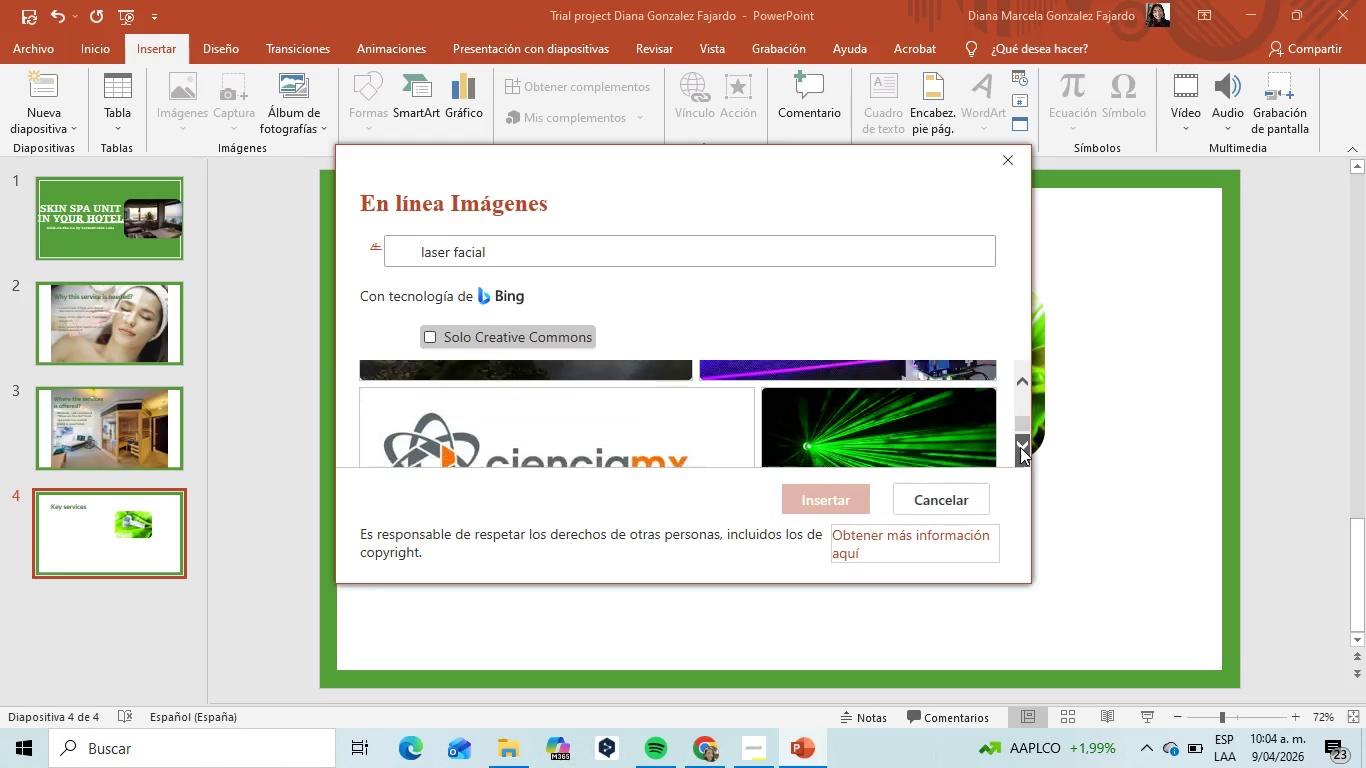 
wait(6.16)
 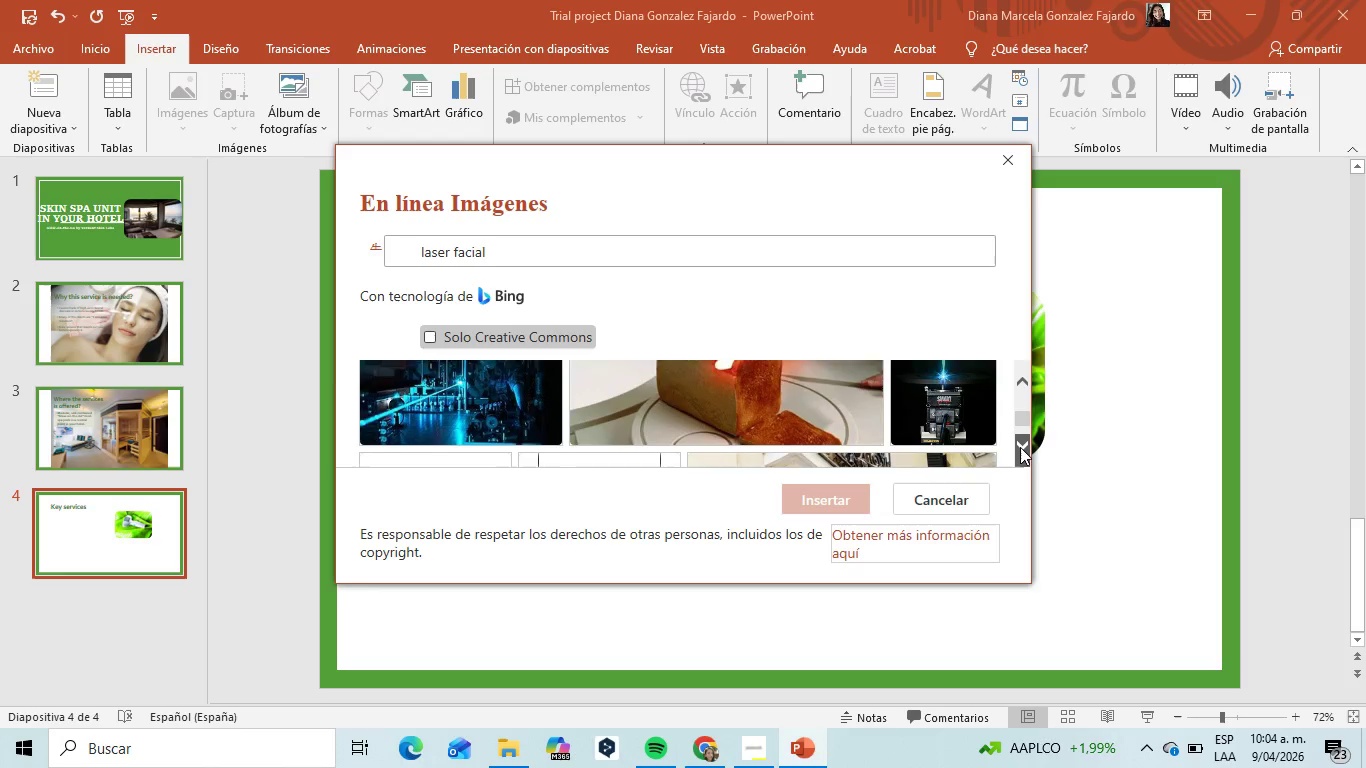 
left_click([1020, 447])
 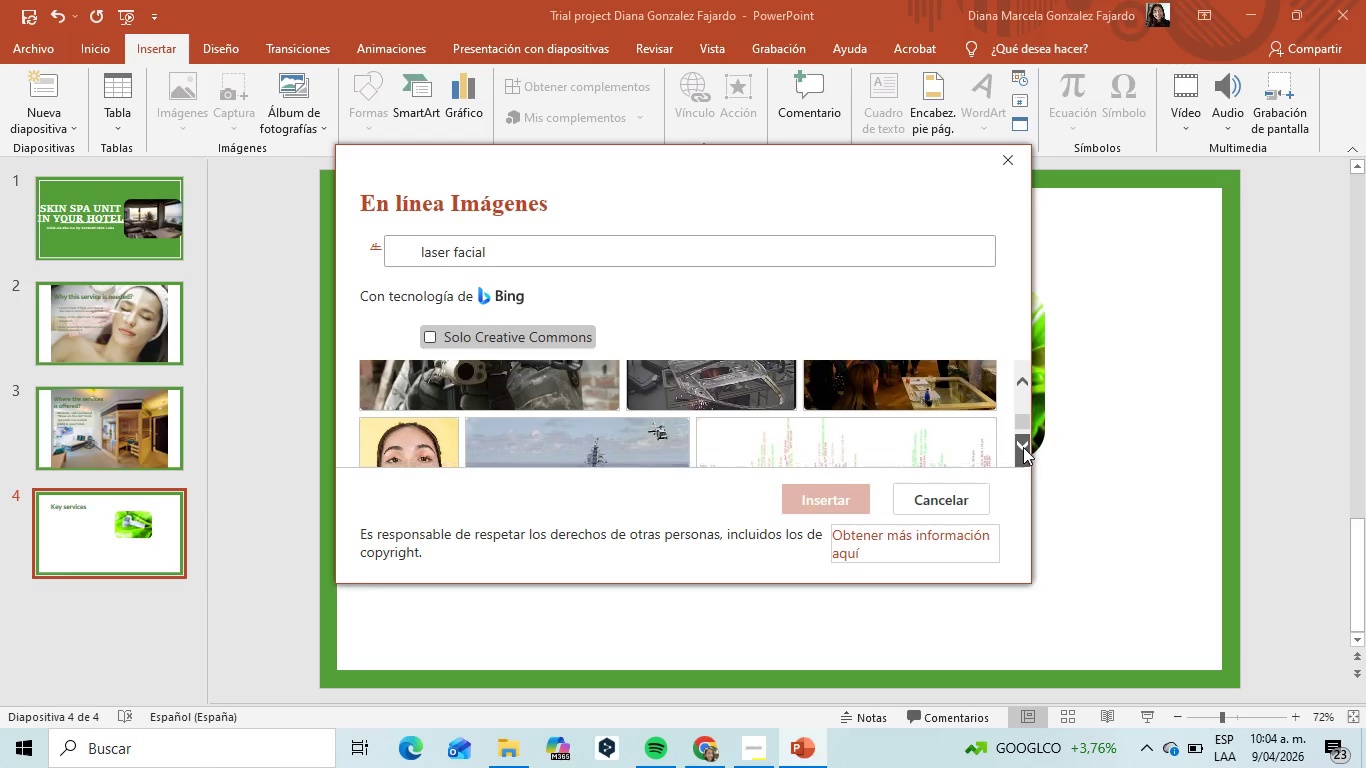 
wait(11.75)
 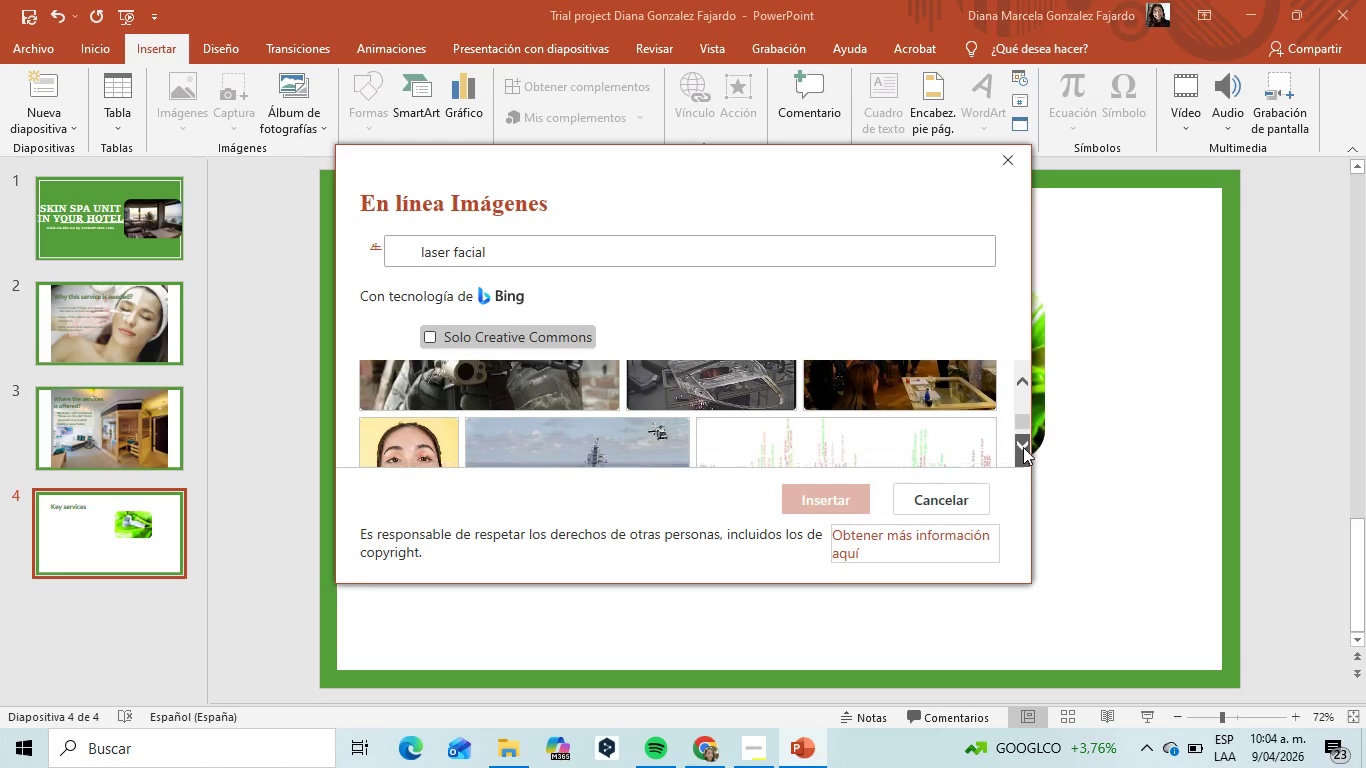 
left_click([1023, 447])
 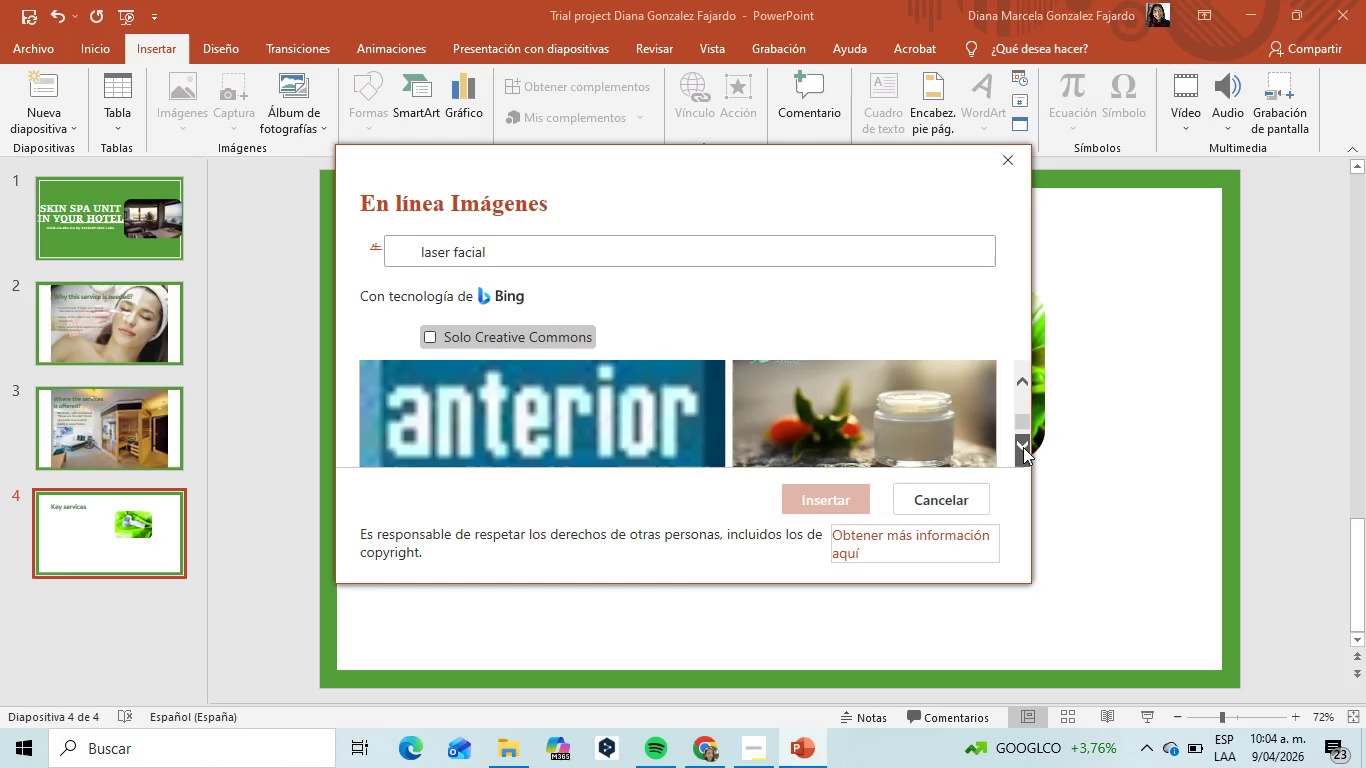 
wait(8.25)
 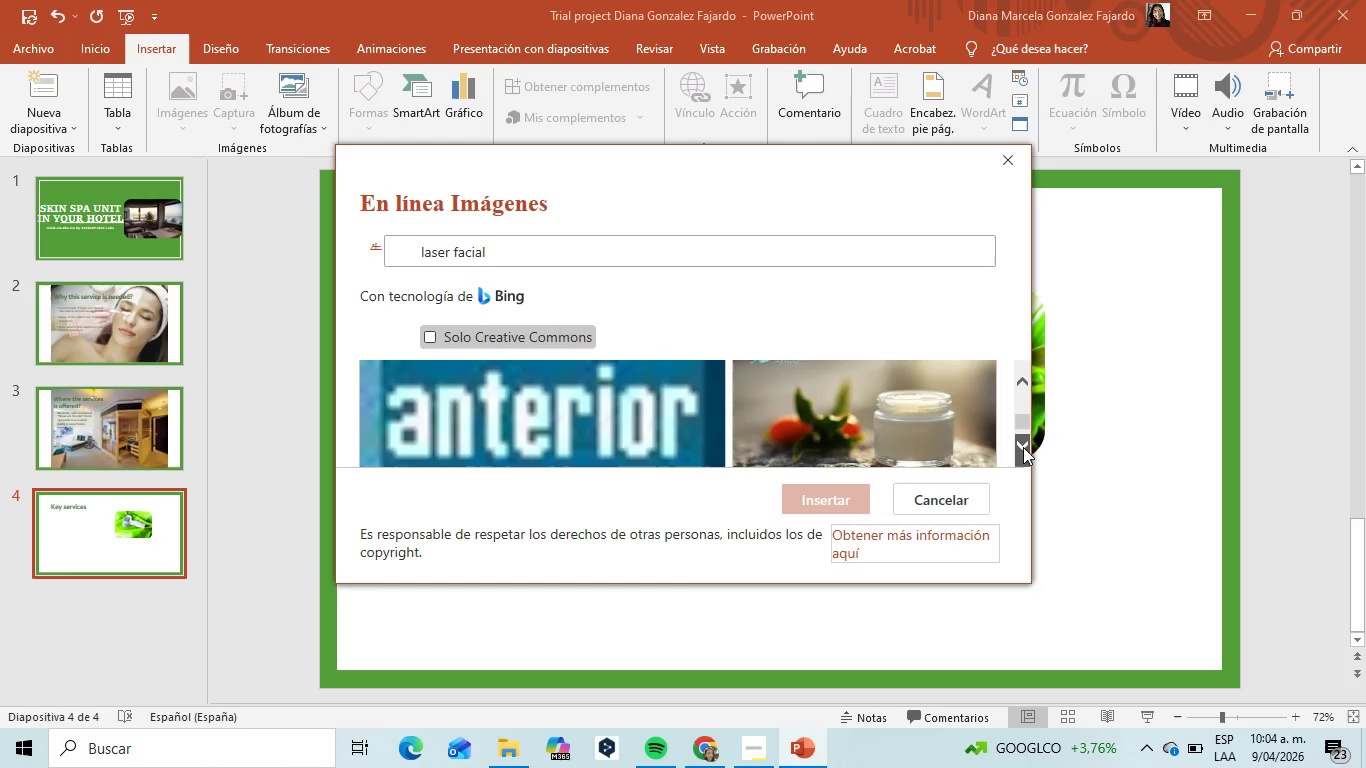 
left_click([1023, 447])
 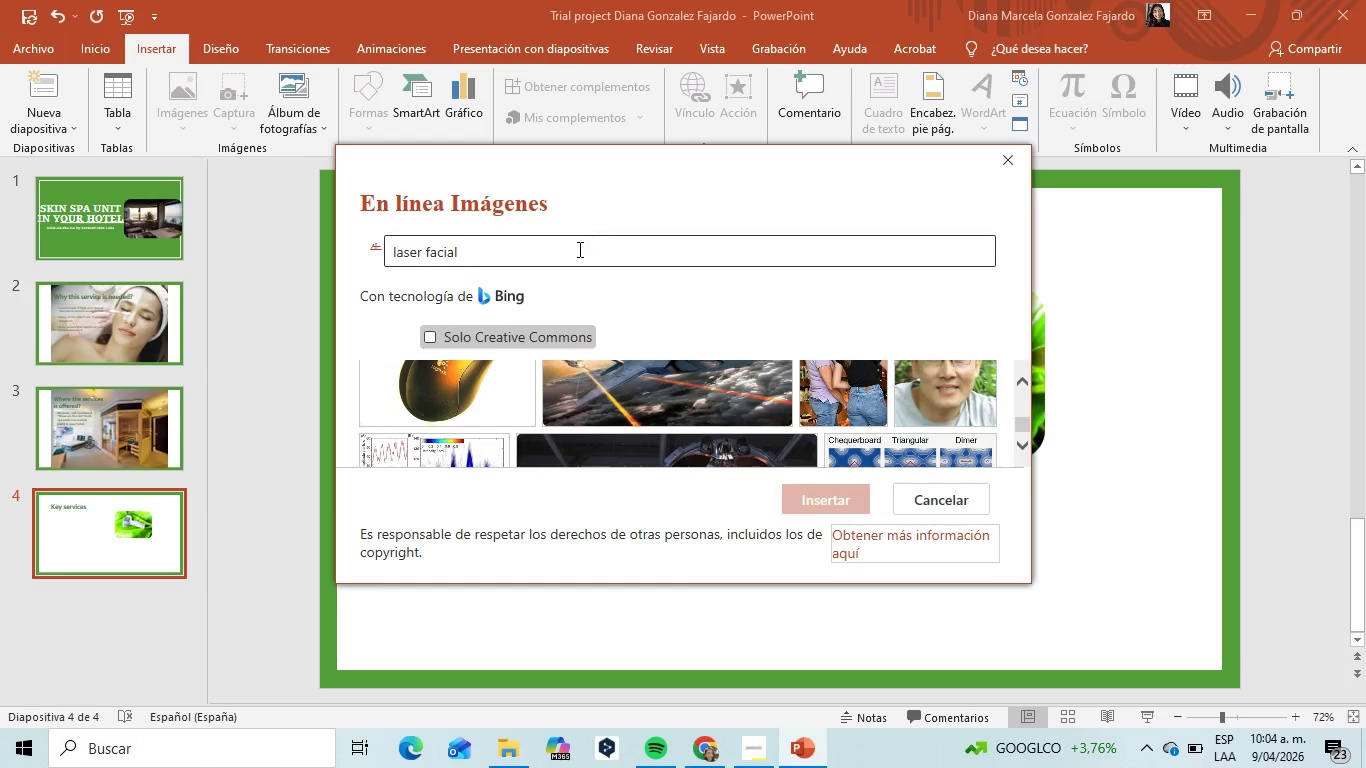 
left_click([578, 249])
 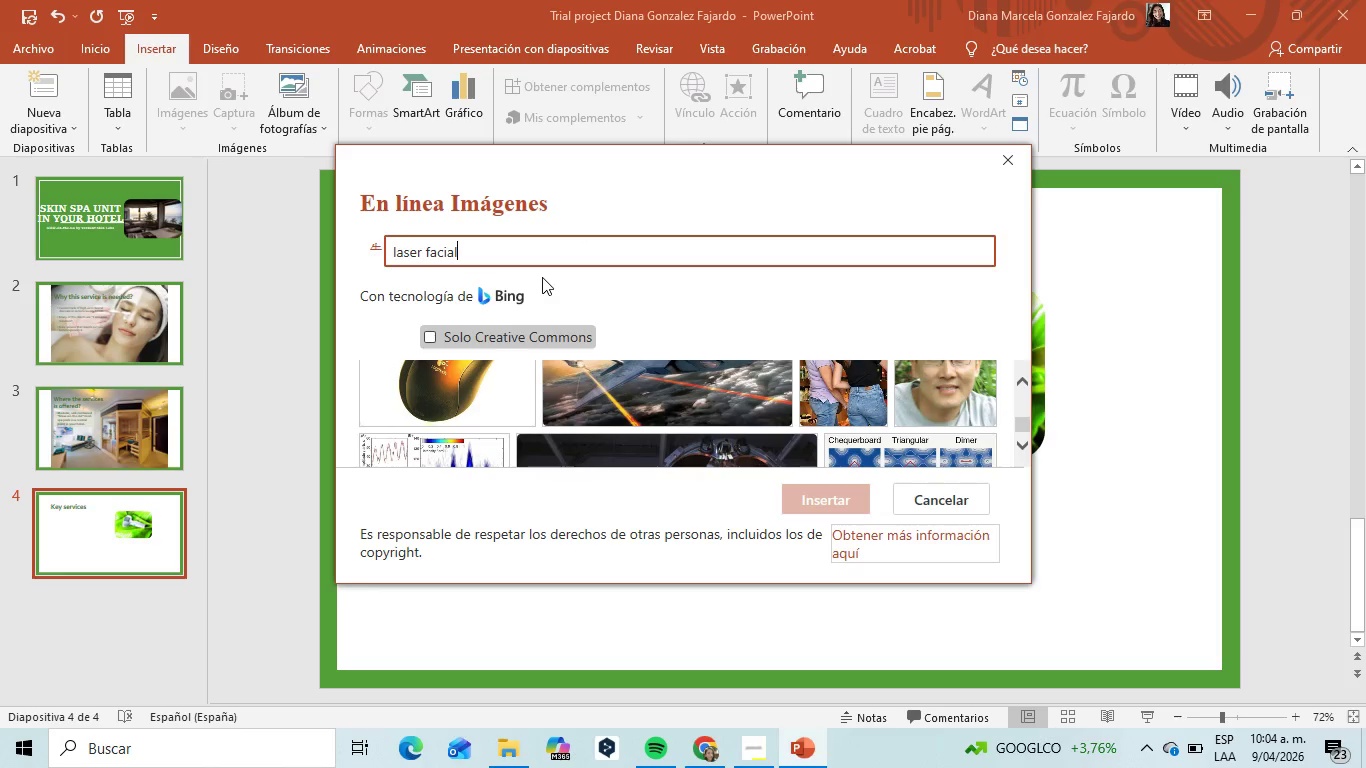 
type( t)
key(Backspace)
type(antiage)
 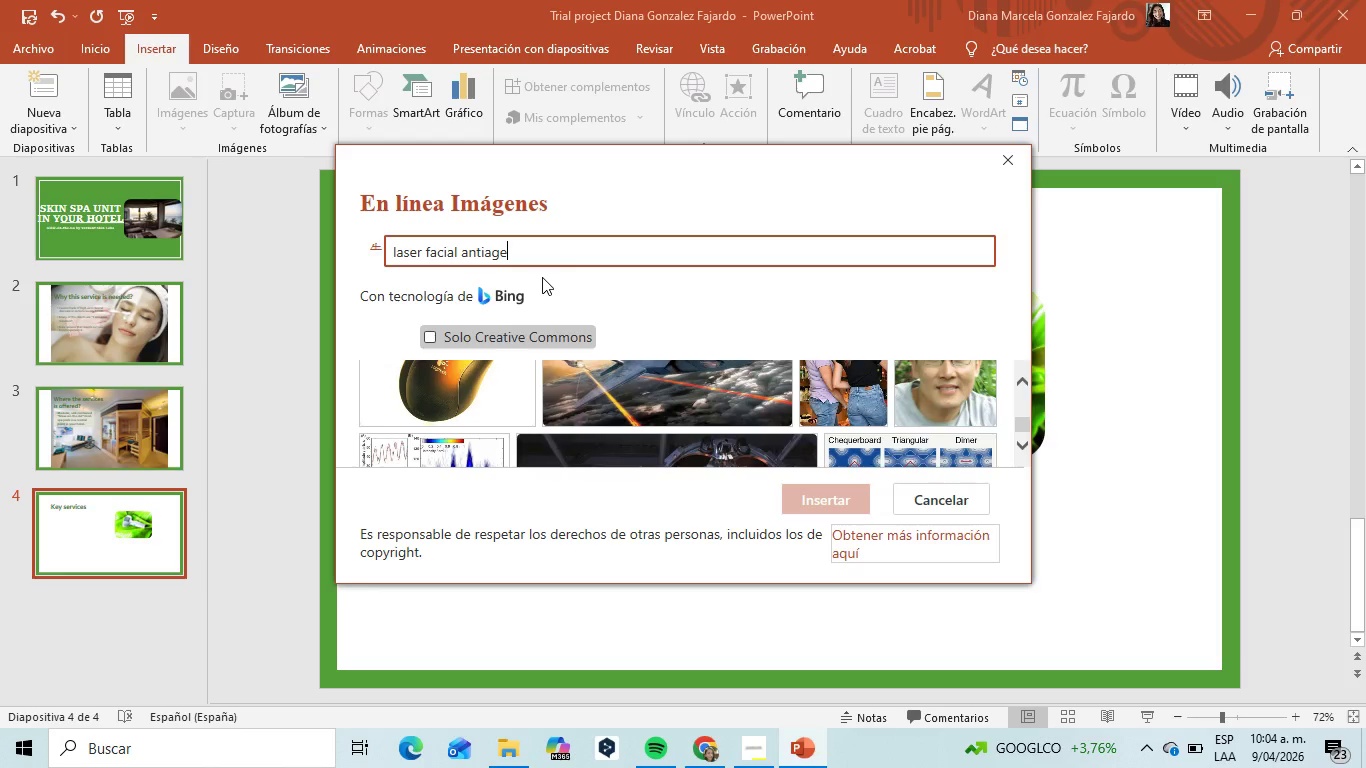 
key(Enter)
 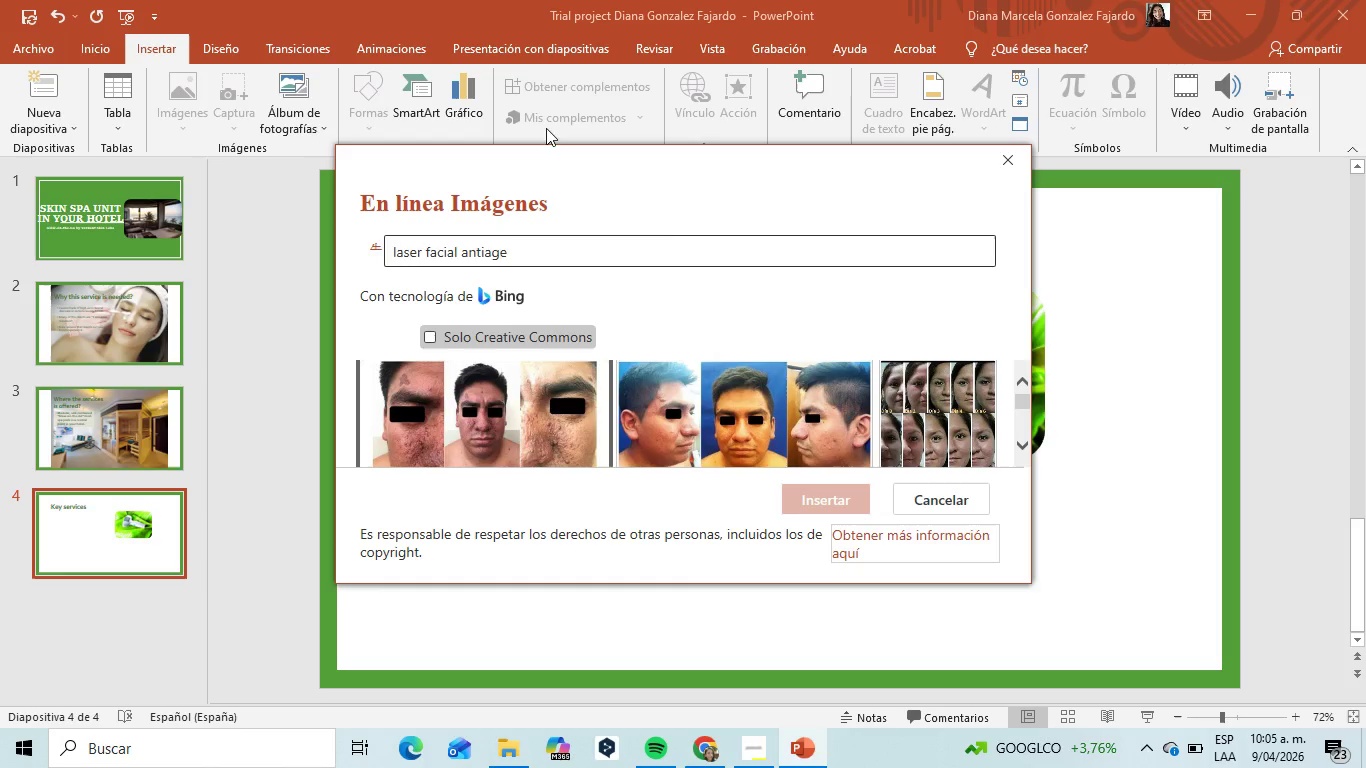 
scroll: coordinate [696, 332], scroll_direction: down, amount: 8.0
 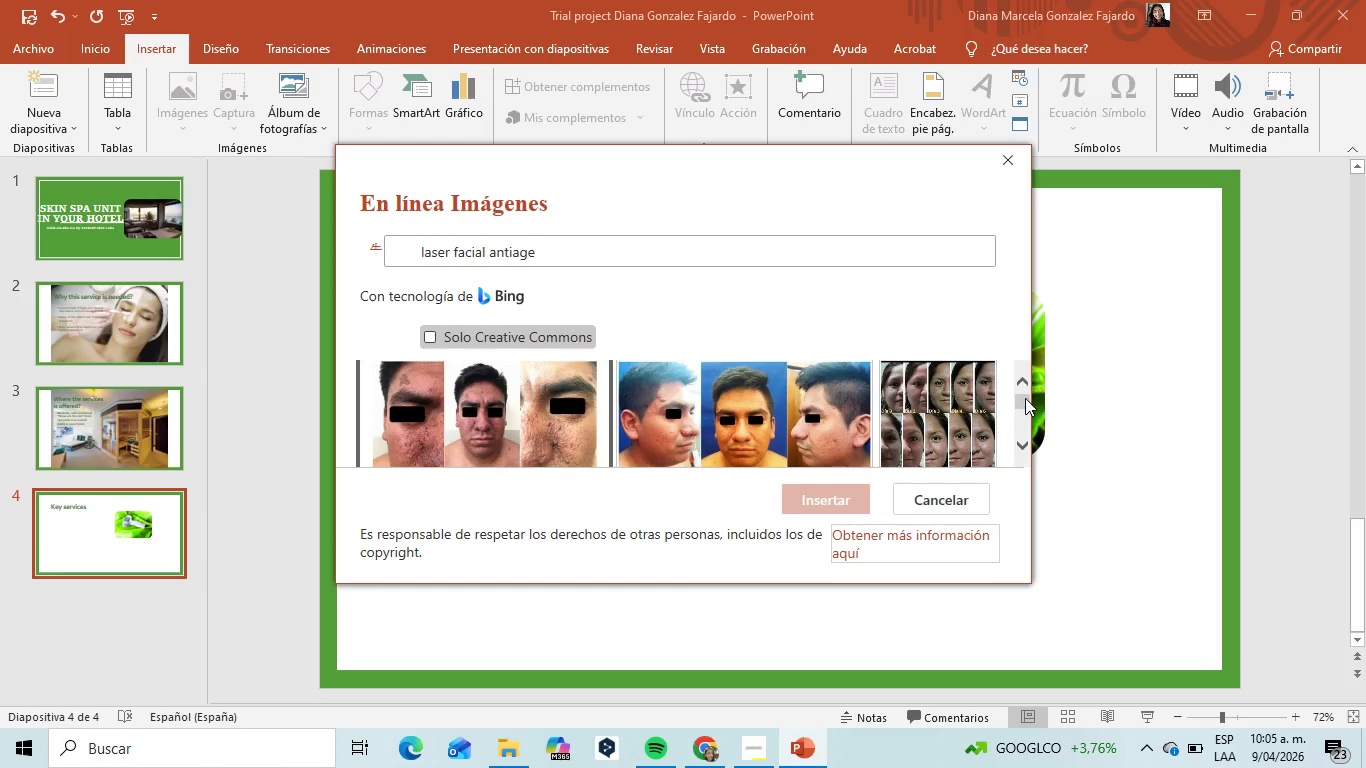 
left_click_drag(start_coordinate=[1025, 398], to_coordinate=[1030, 365])
 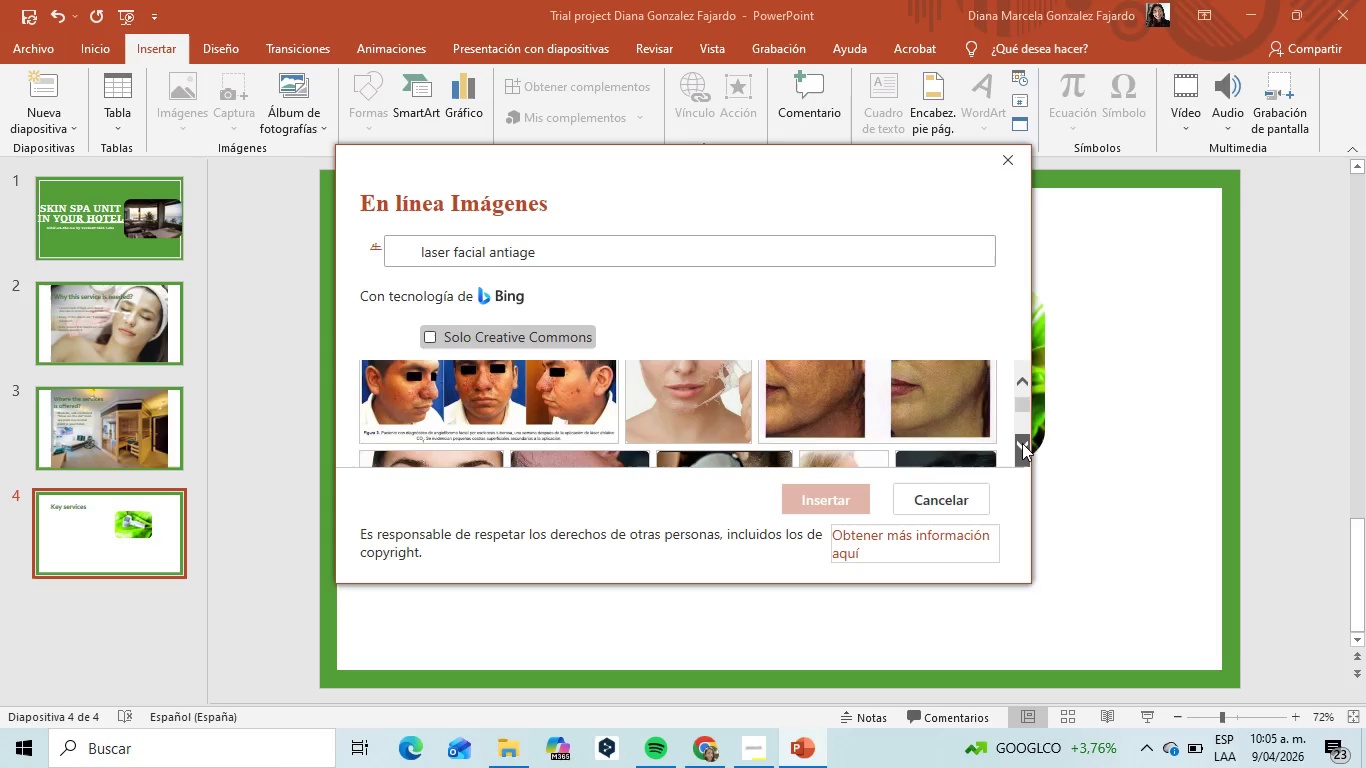 
left_click([1022, 443])
 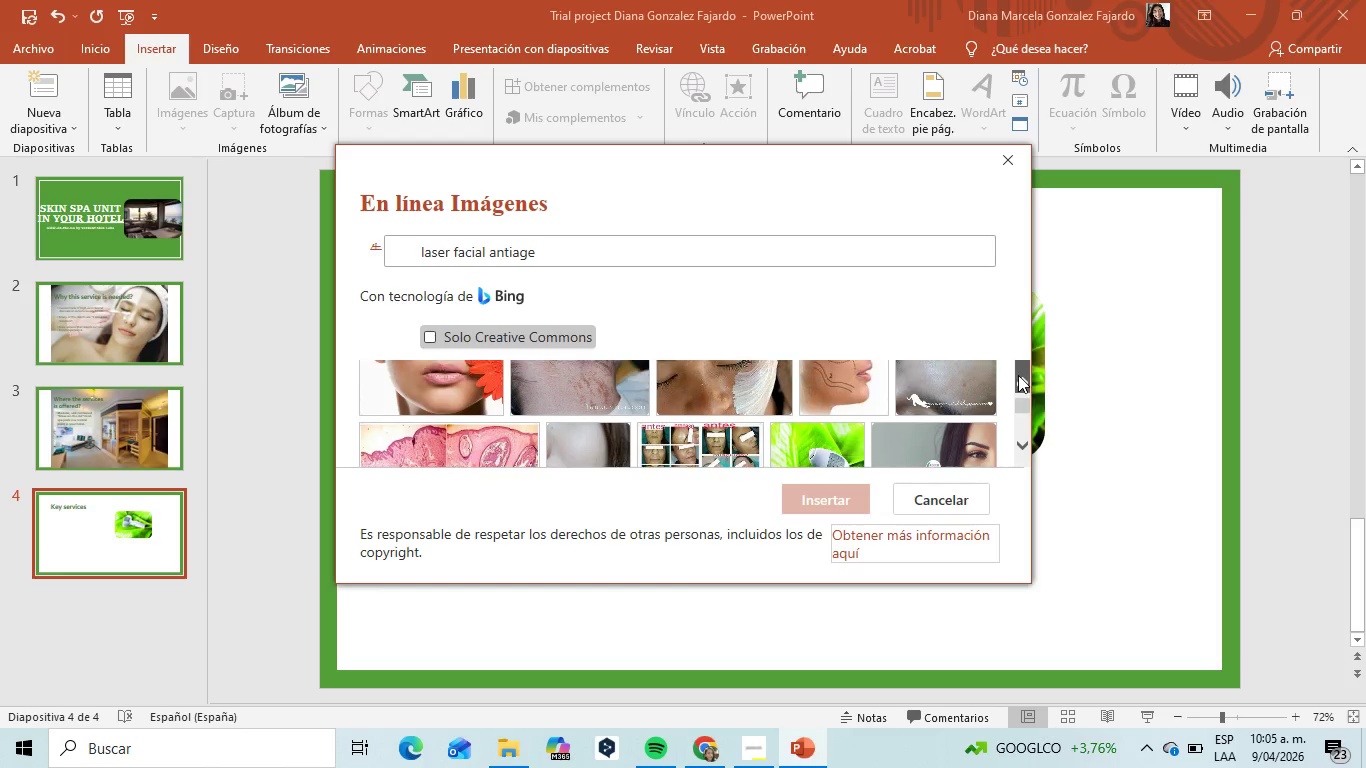 
left_click([1018, 375])
 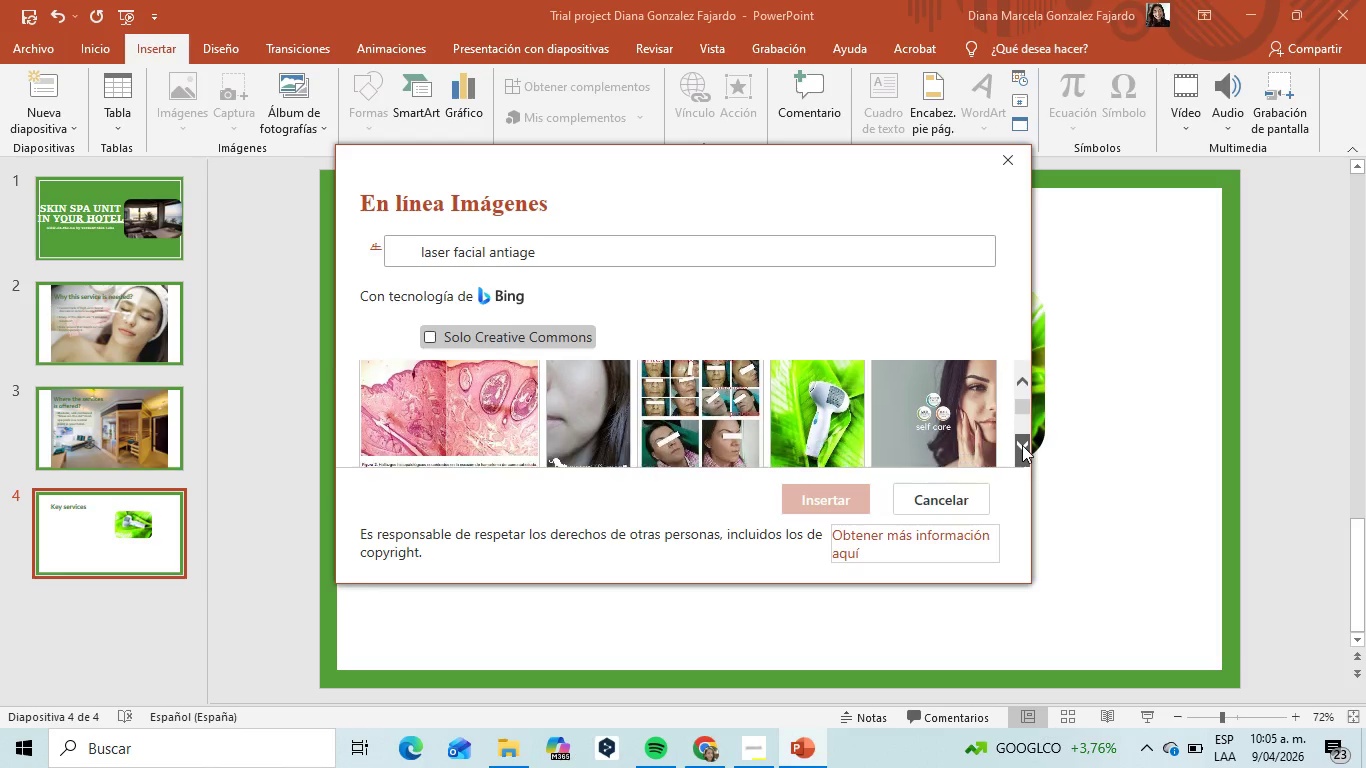 
left_click([1022, 445])
 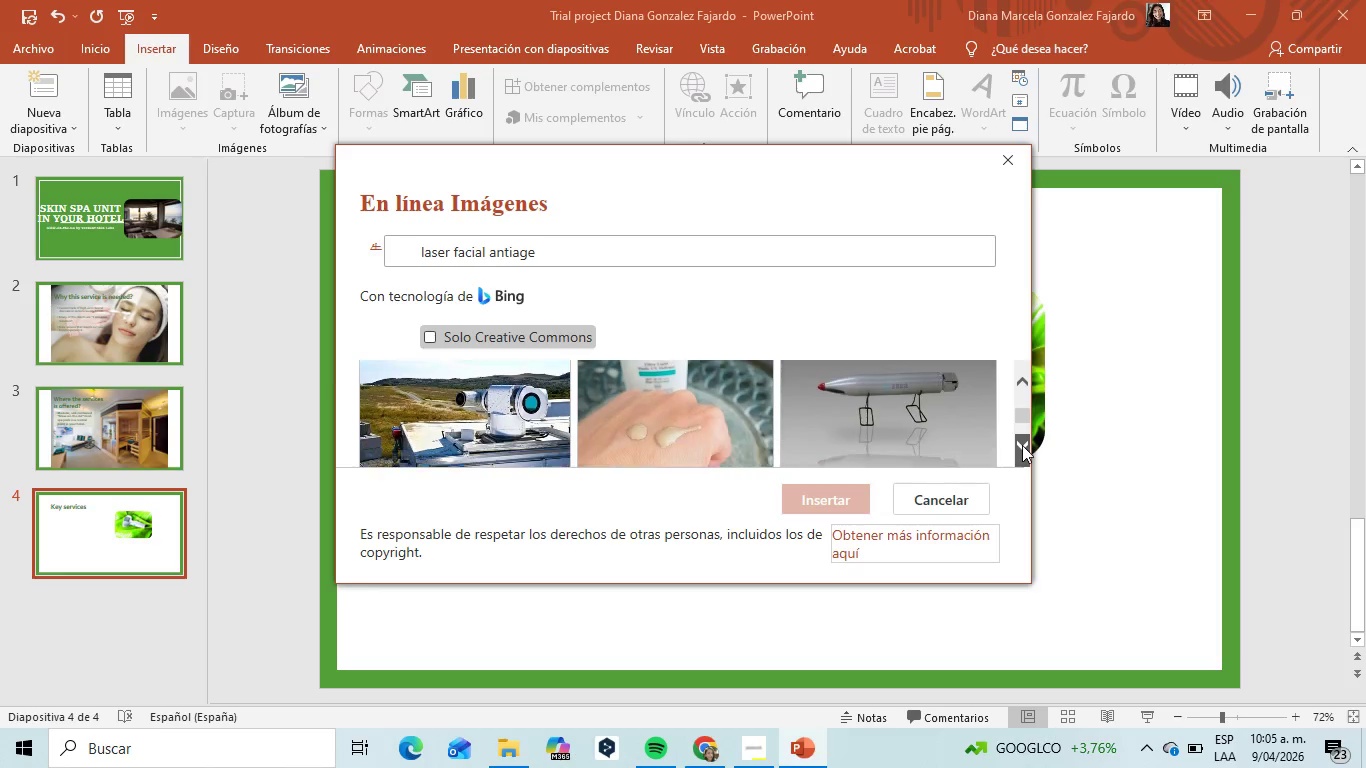 
wait(7.05)
 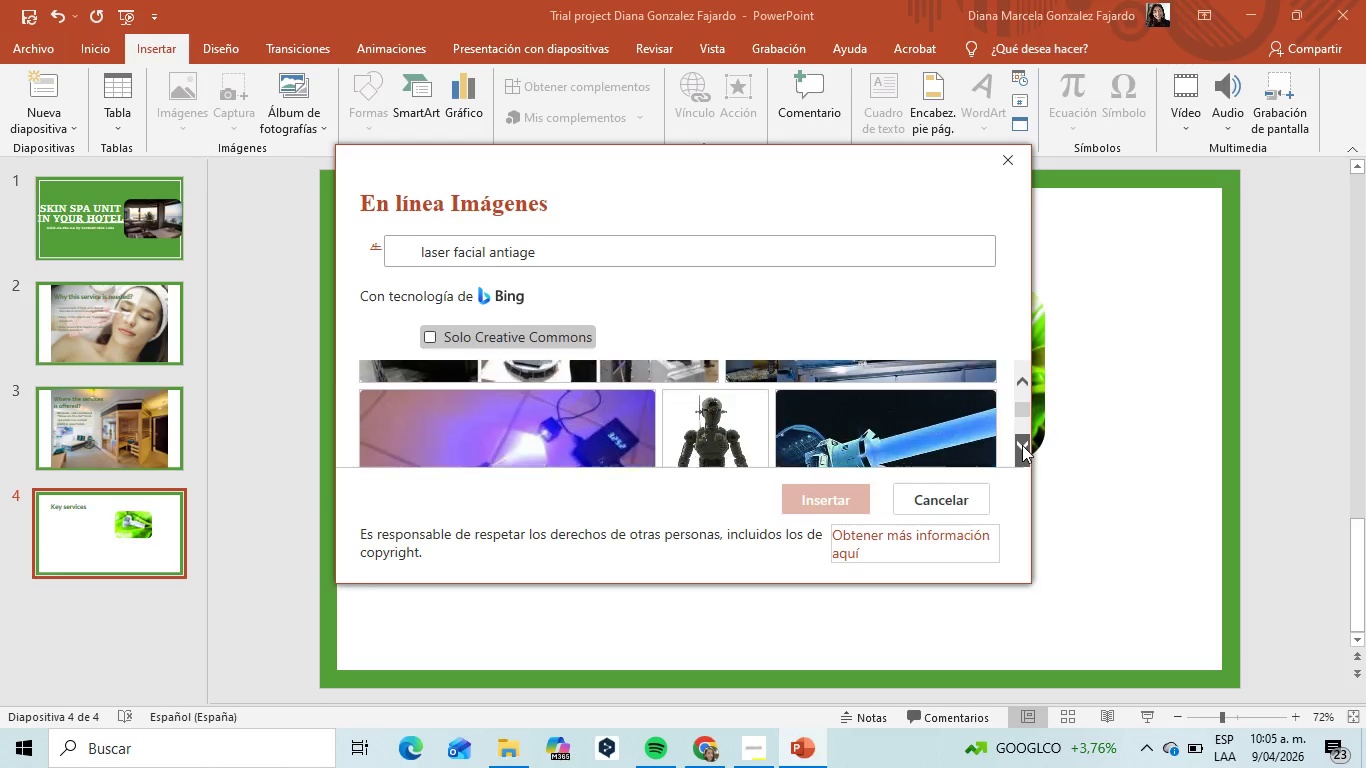 
left_click([1022, 445])
 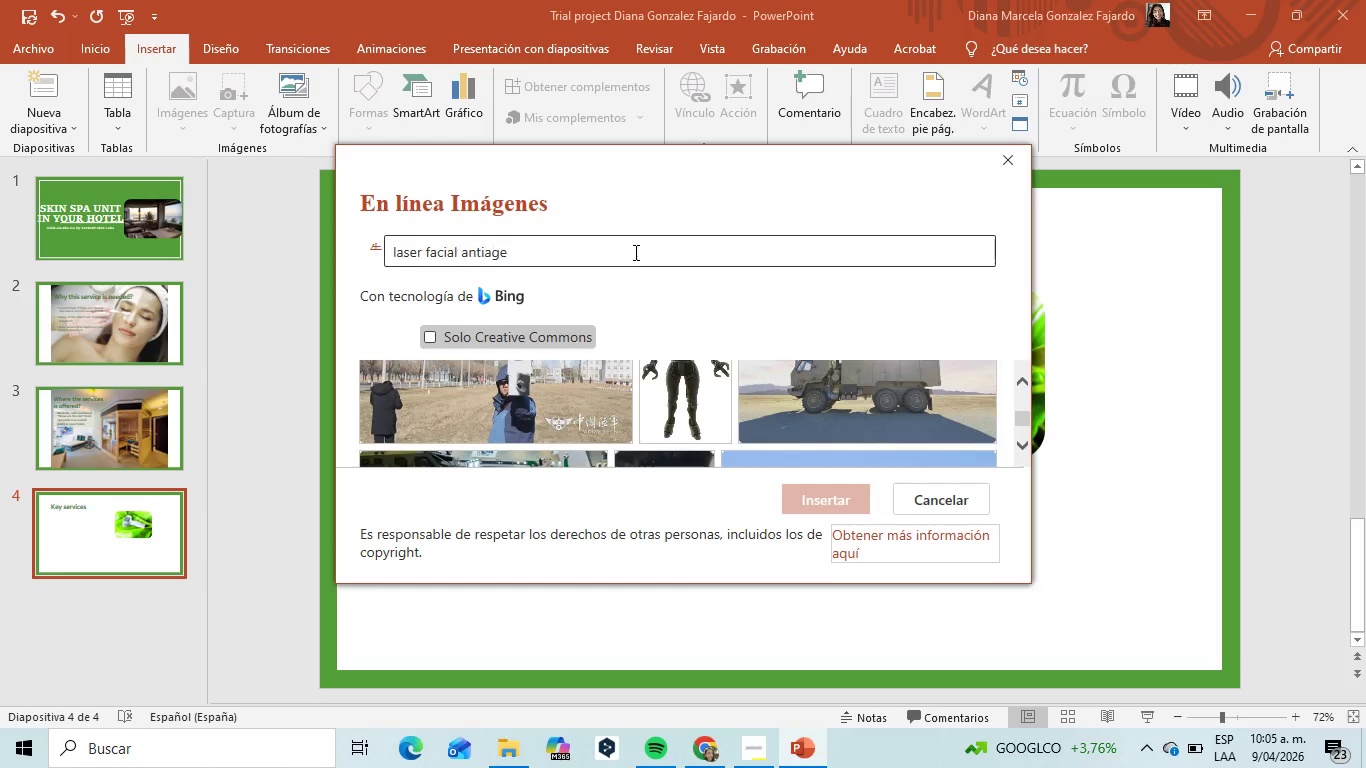 
left_click([634, 252])
 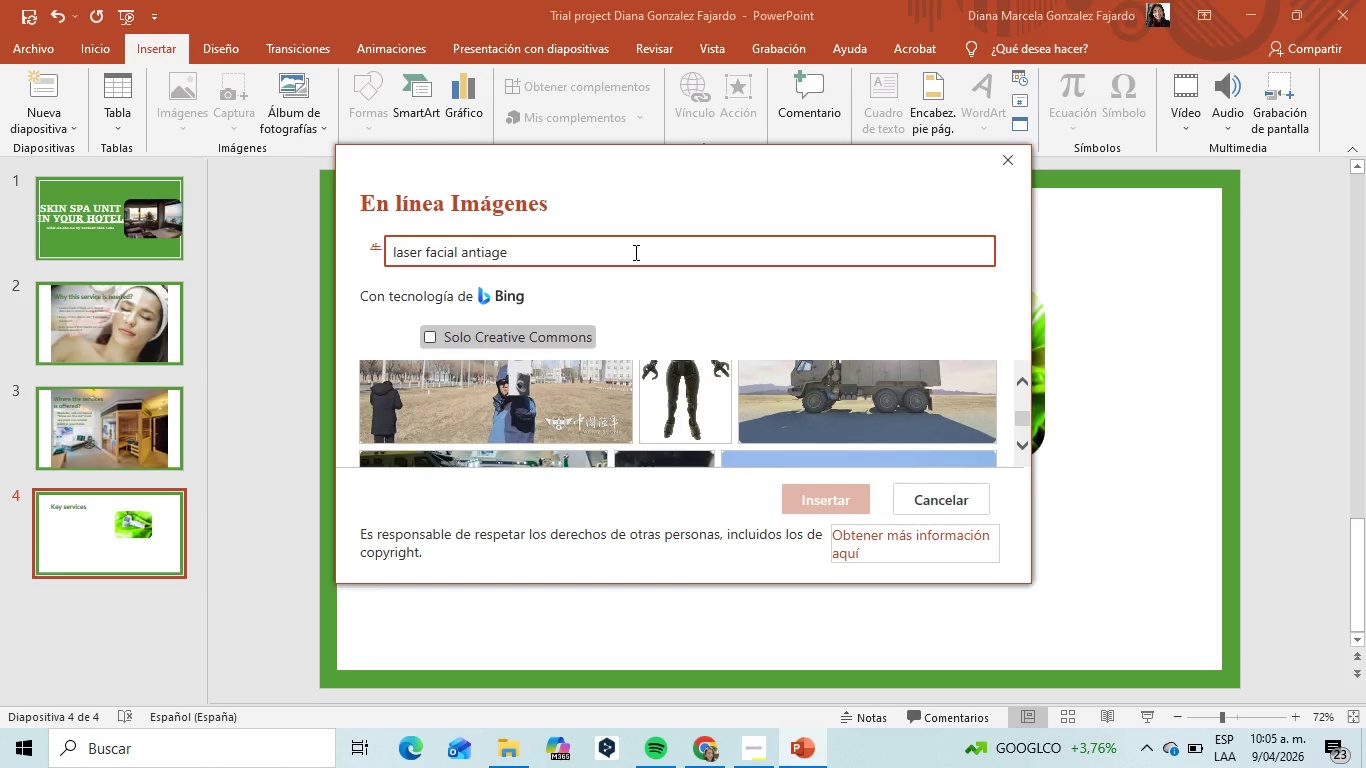 
hold_key(key=Backspace, duration=0.67)
 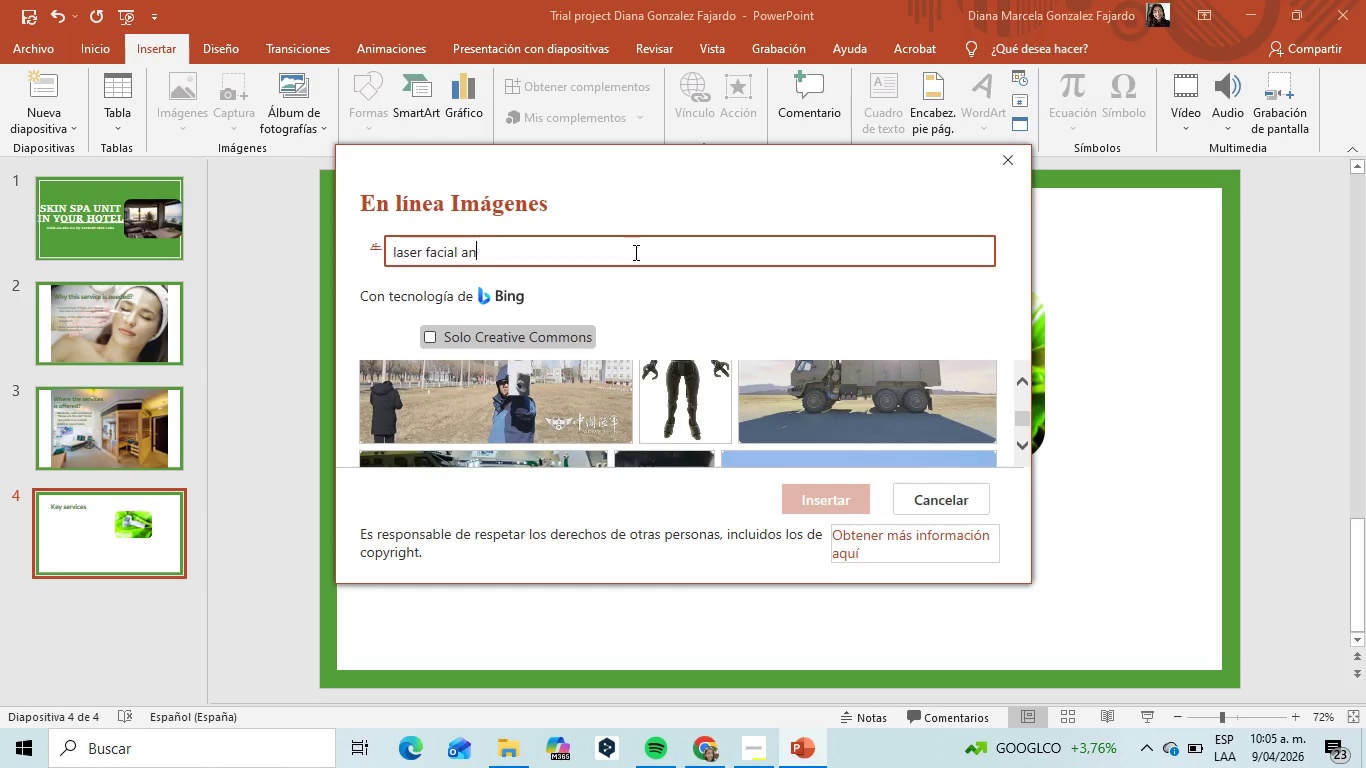 
key(Backspace)
 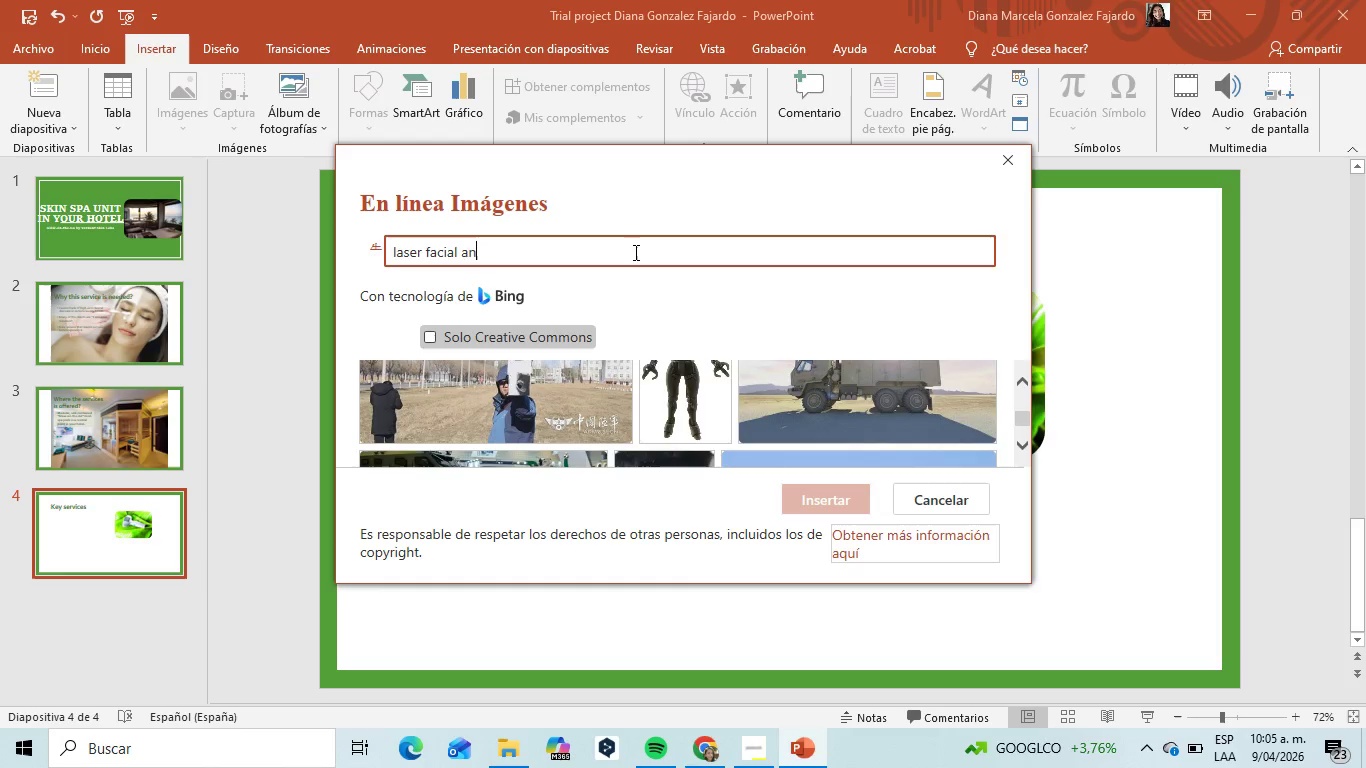 
key(Backspace)
 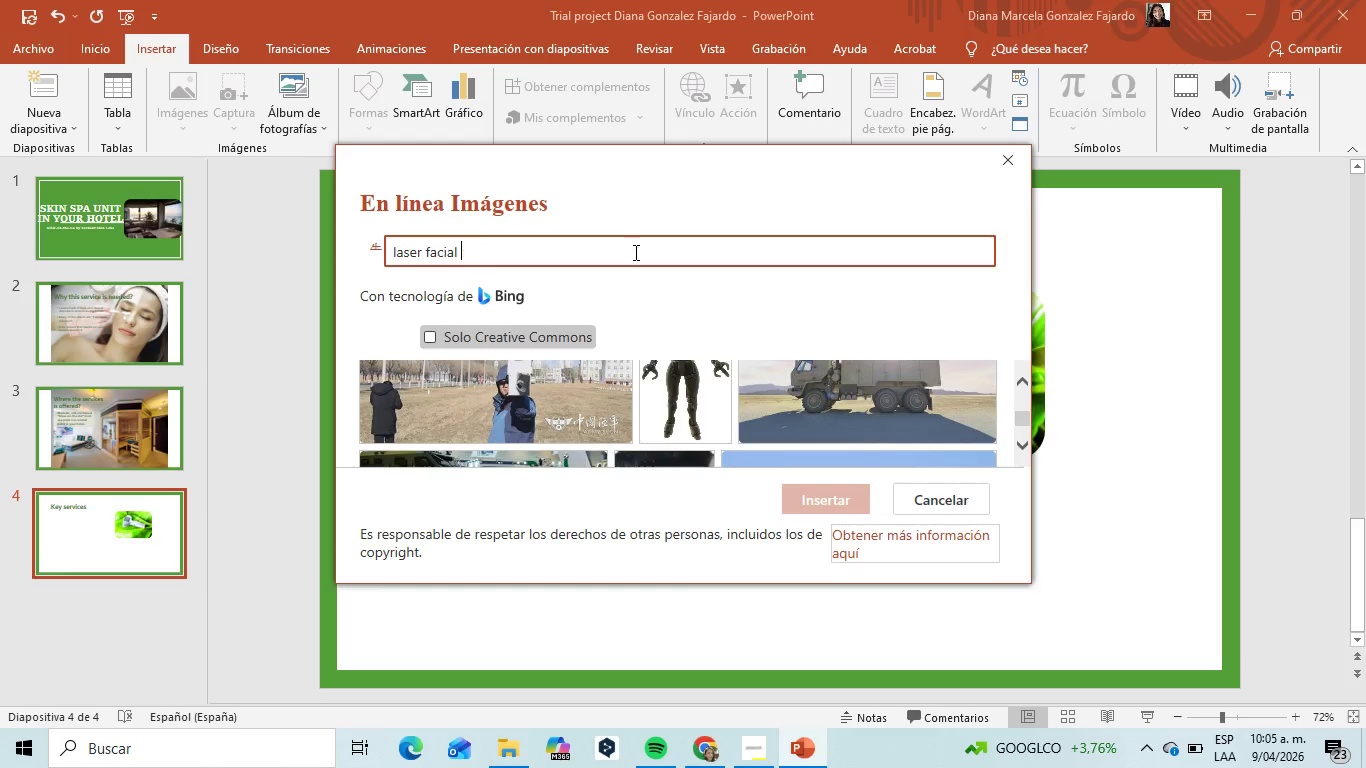 
key(Backspace)
 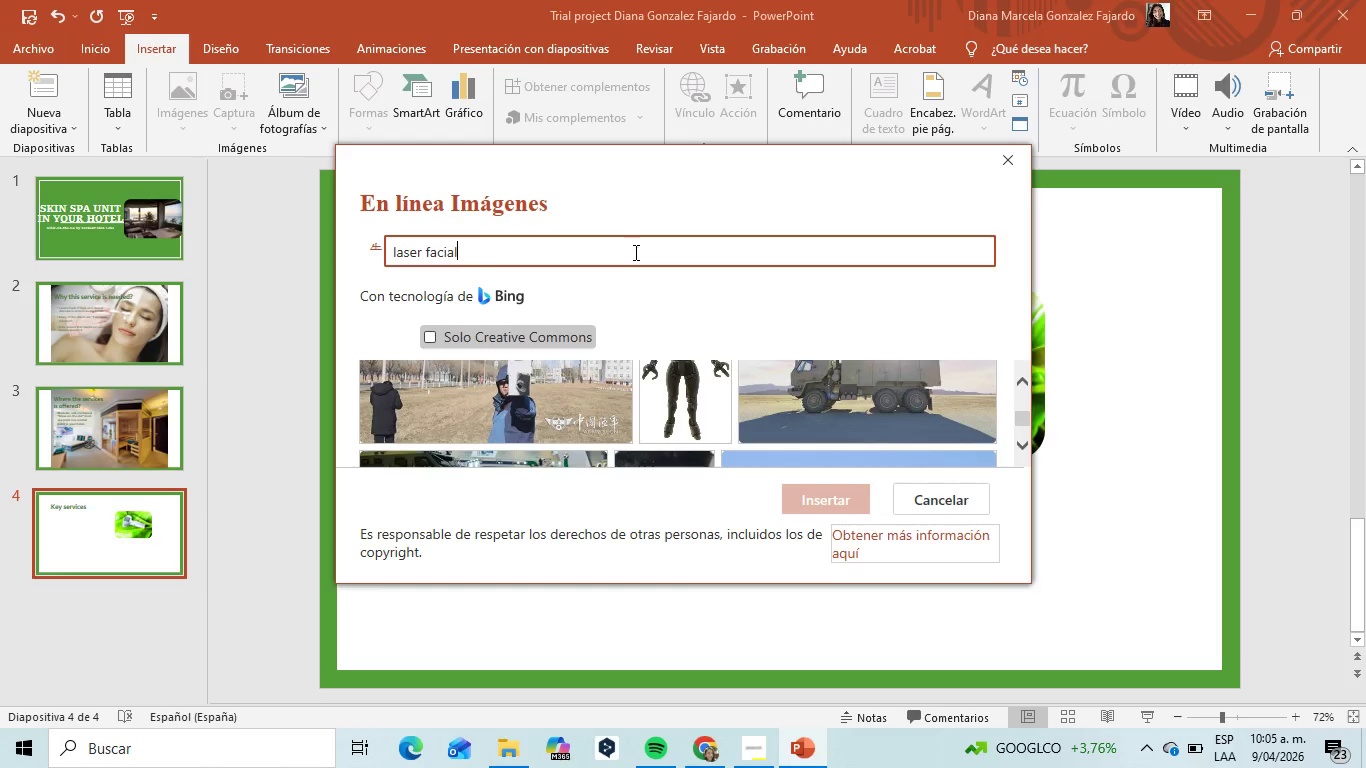 
key(Backspace)
 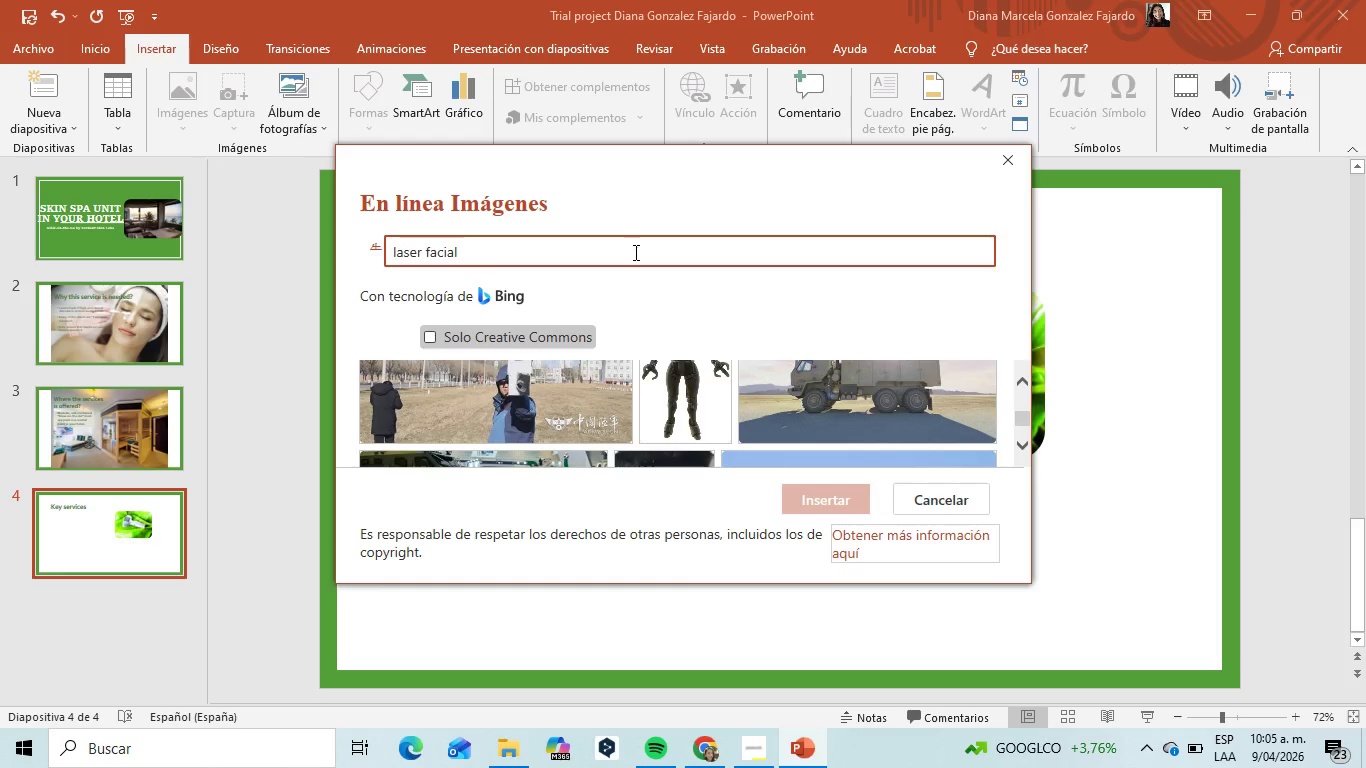 
key(Enter)
 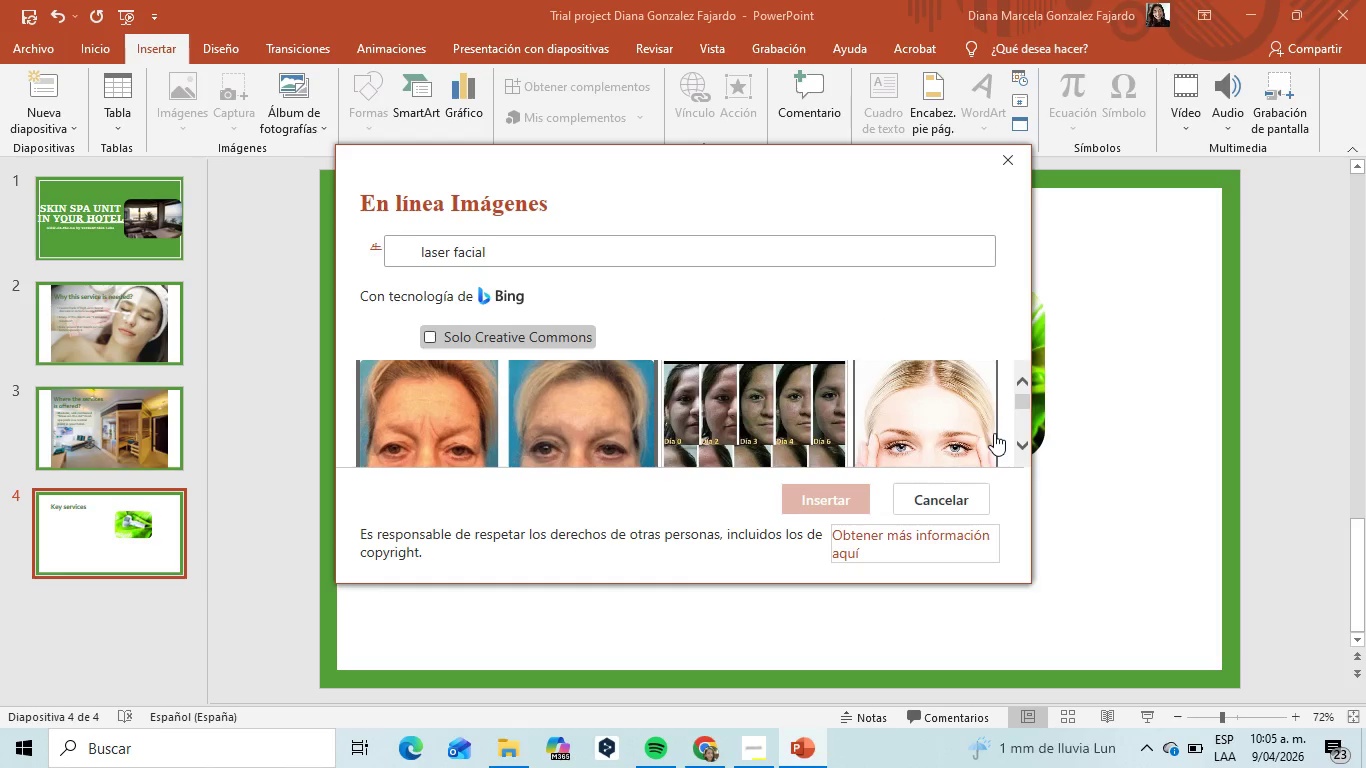 
left_click_drag(start_coordinate=[1020, 395], to_coordinate=[1023, 375])
 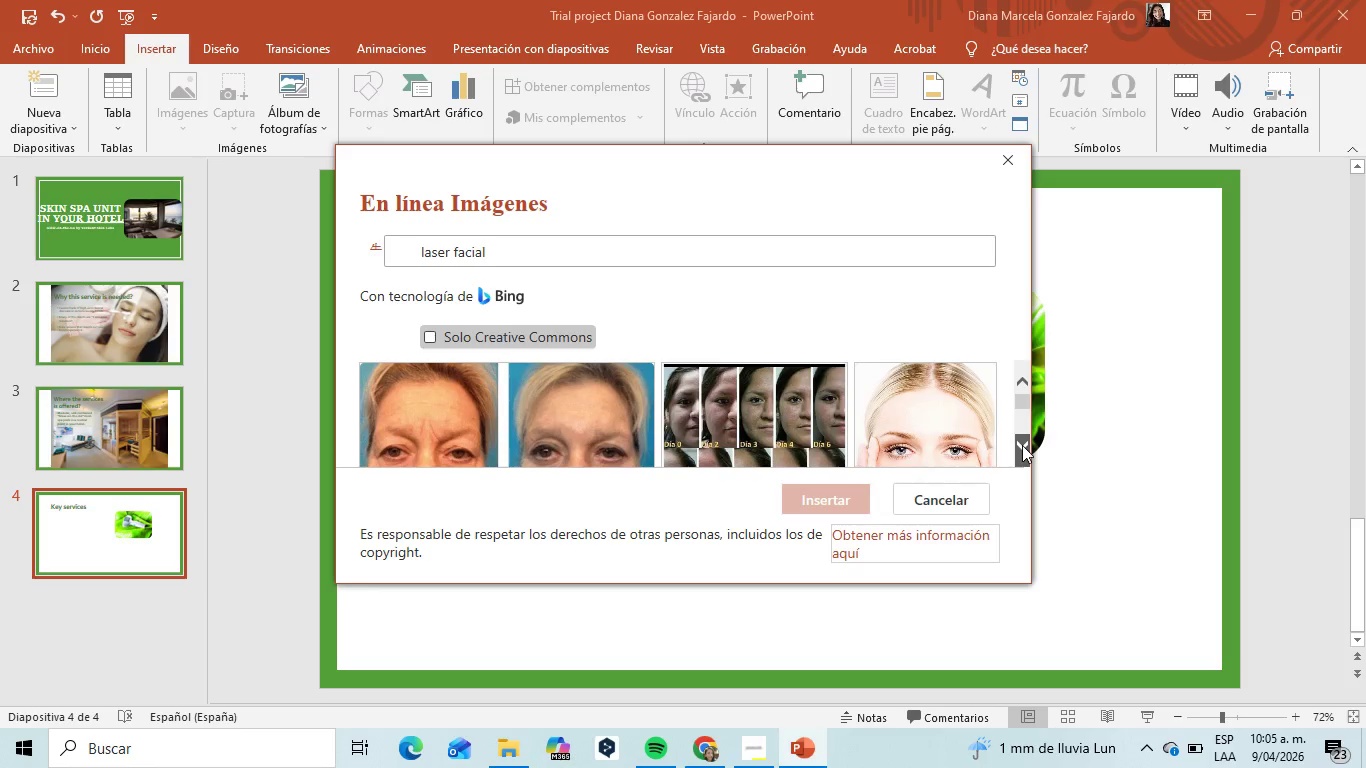 
left_click([1022, 445])
 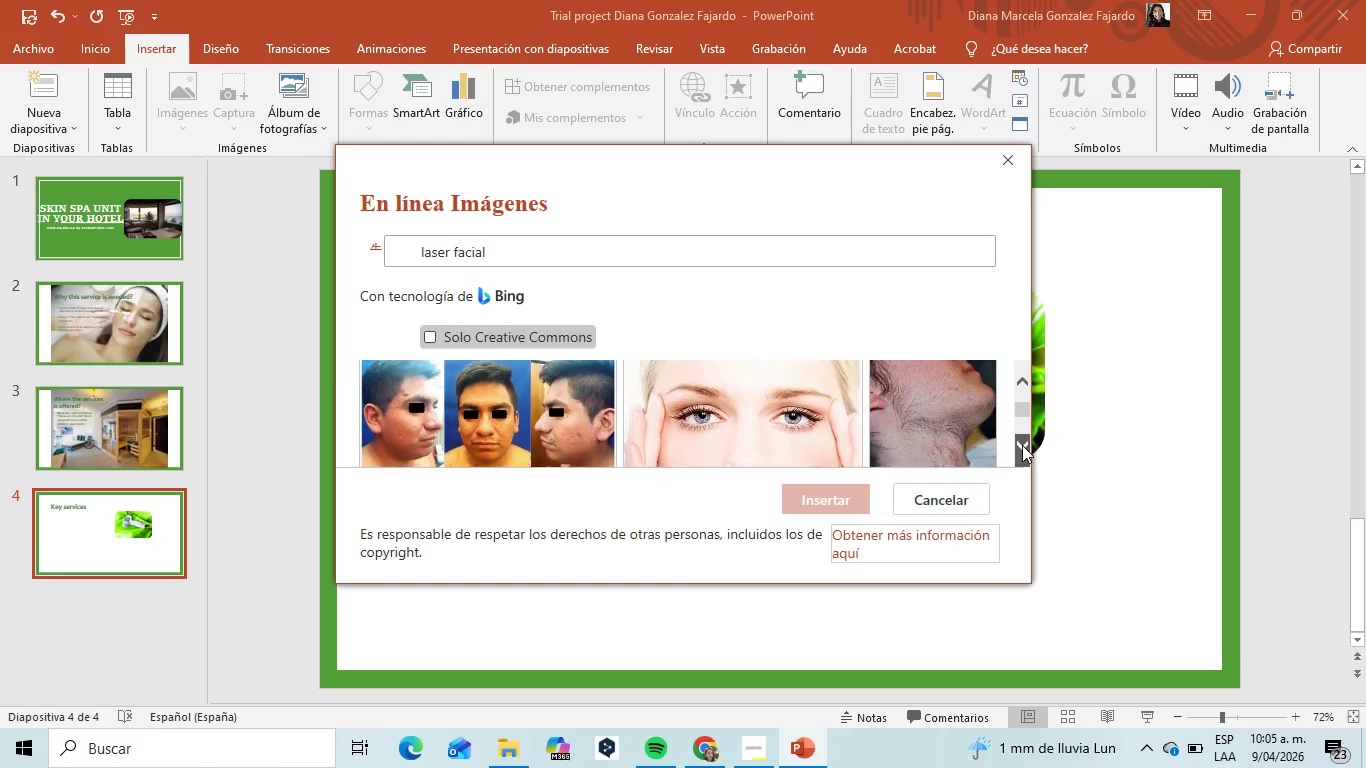 
left_click([1022, 445])
 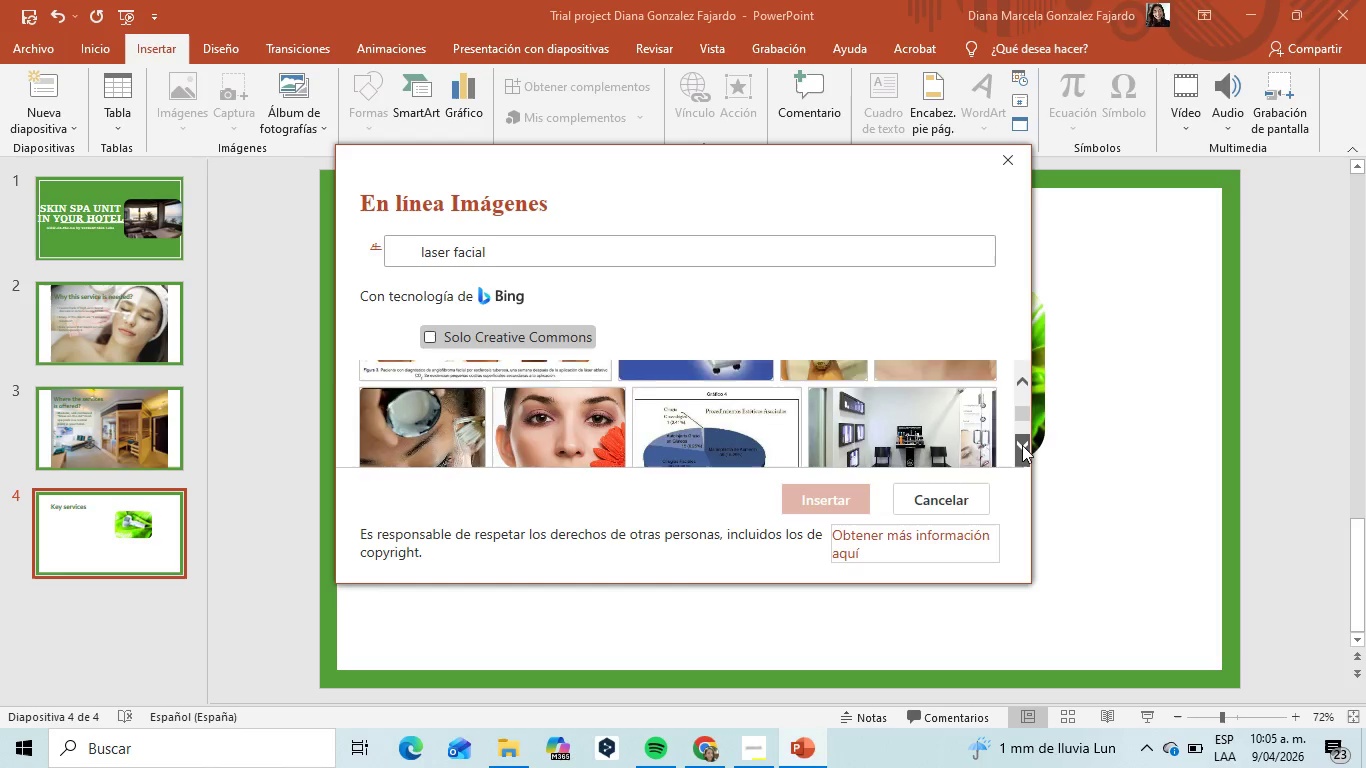 
left_click([1022, 445])
 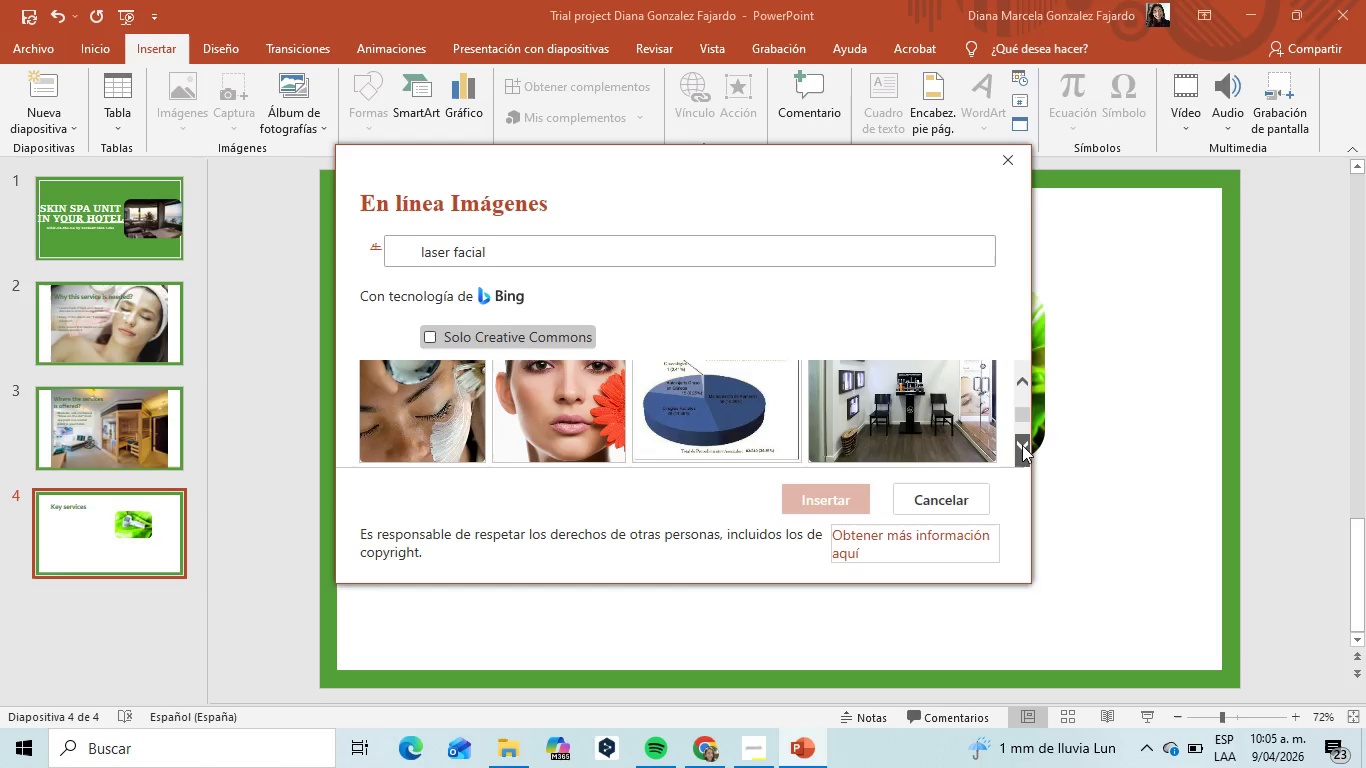 
left_click([1022, 445])
 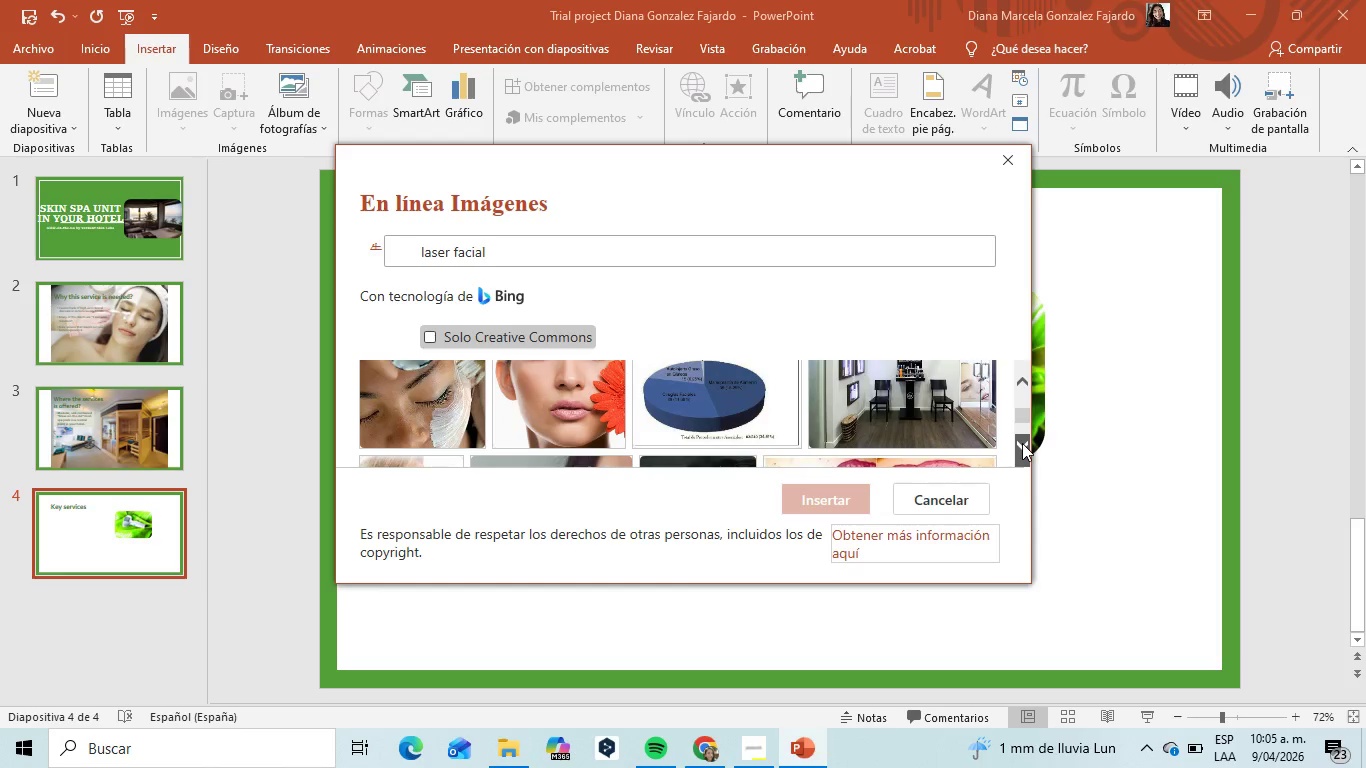 
left_click([1022, 443])
 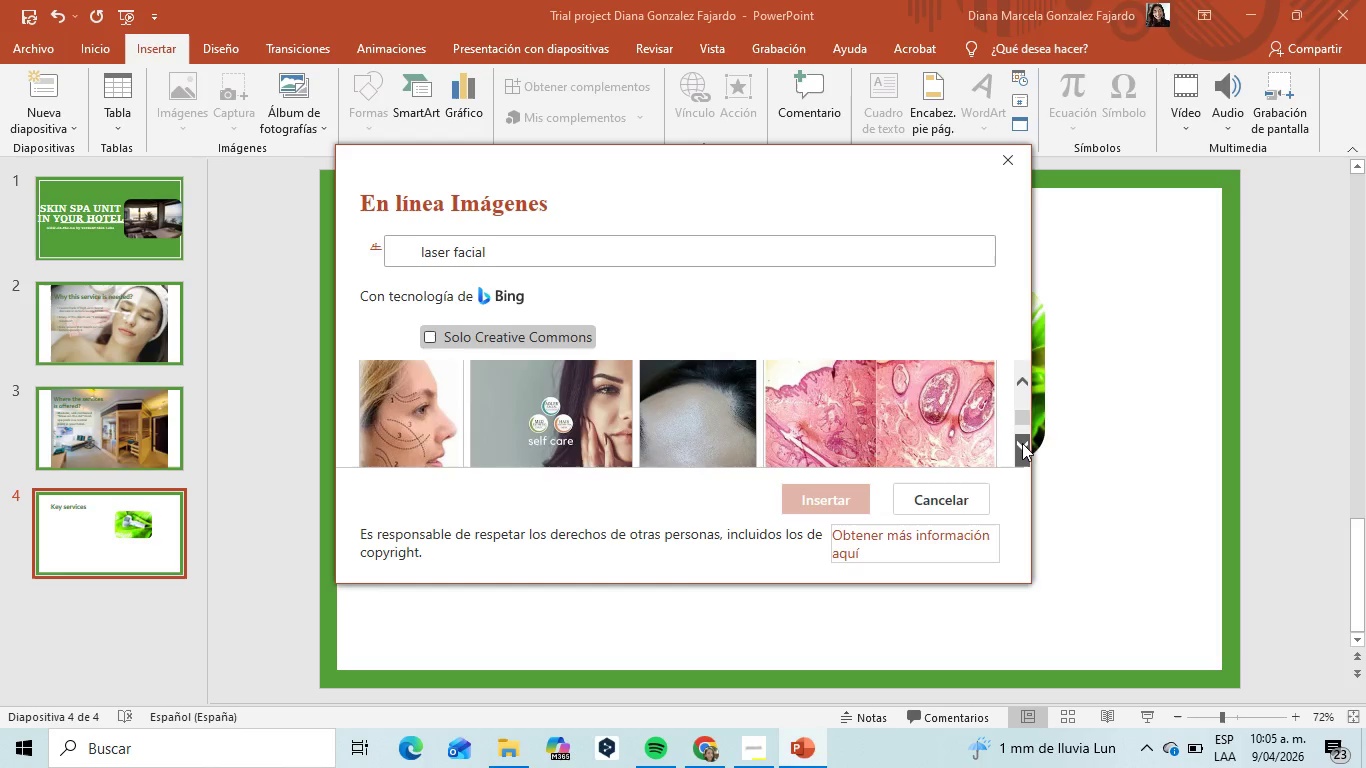 
left_click([1022, 443])
 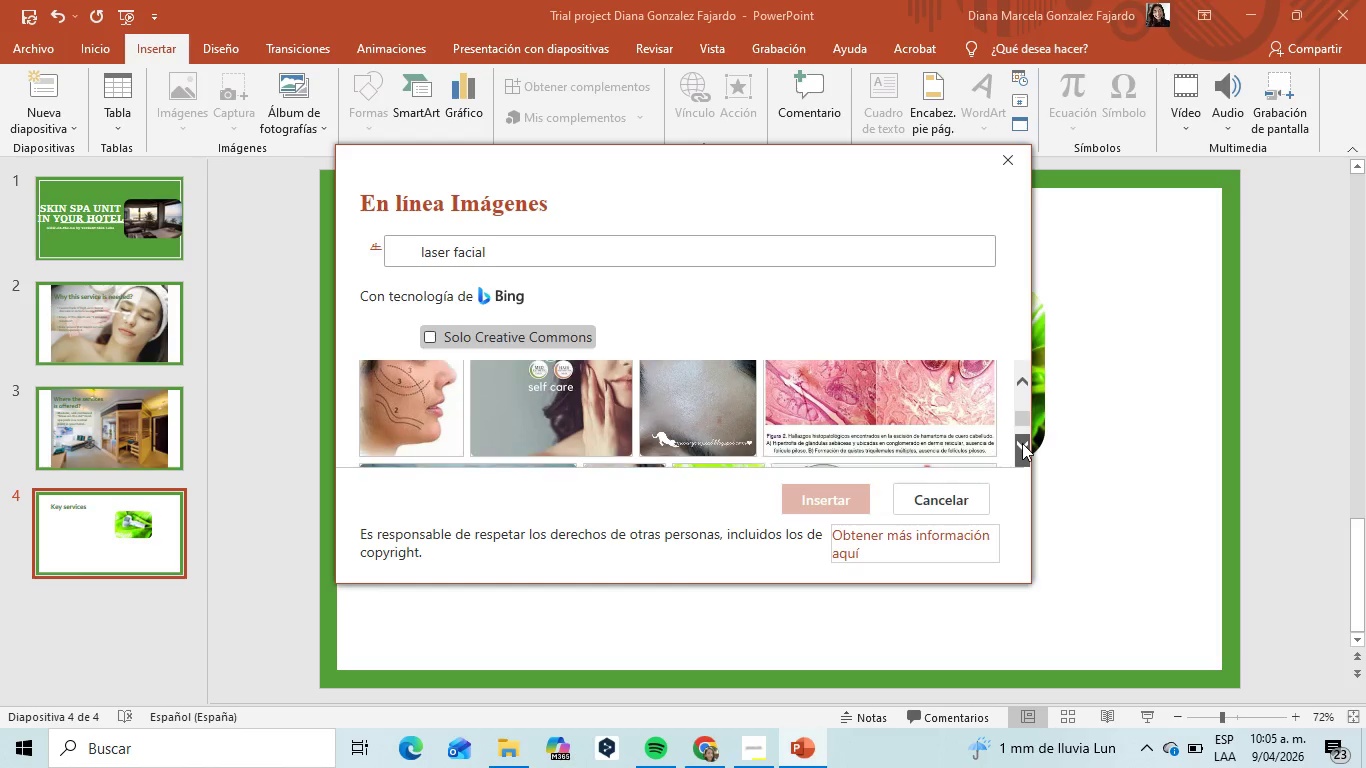 
left_click([1022, 443])
 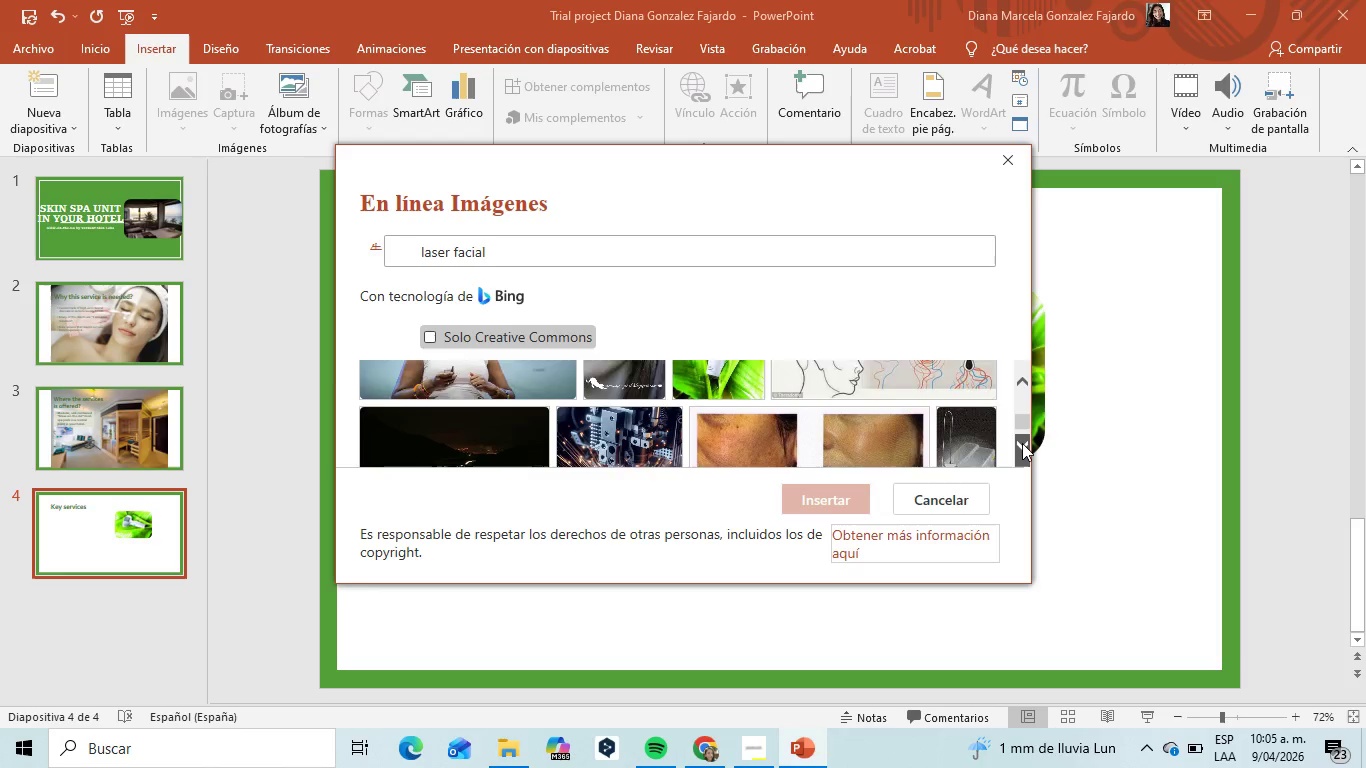 
left_click([1022, 443])
 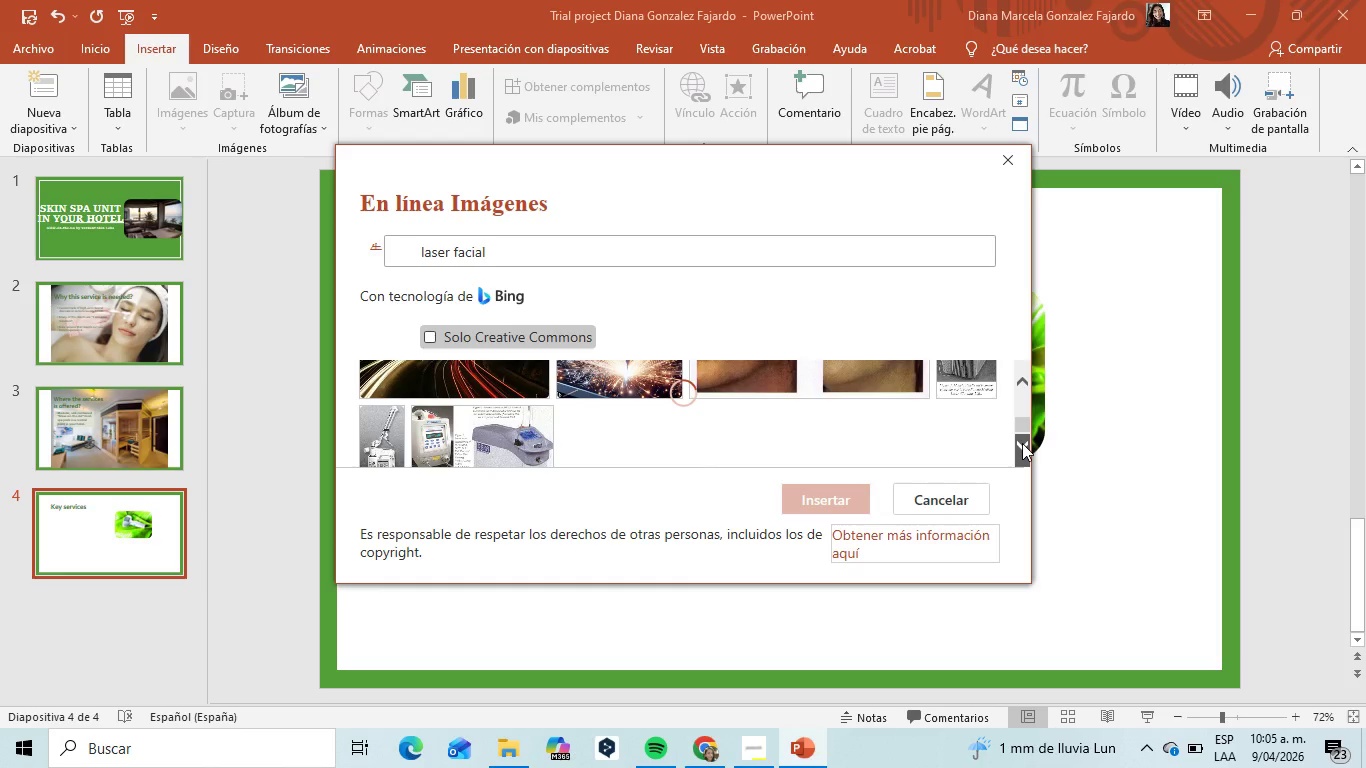 
left_click([1022, 443])
 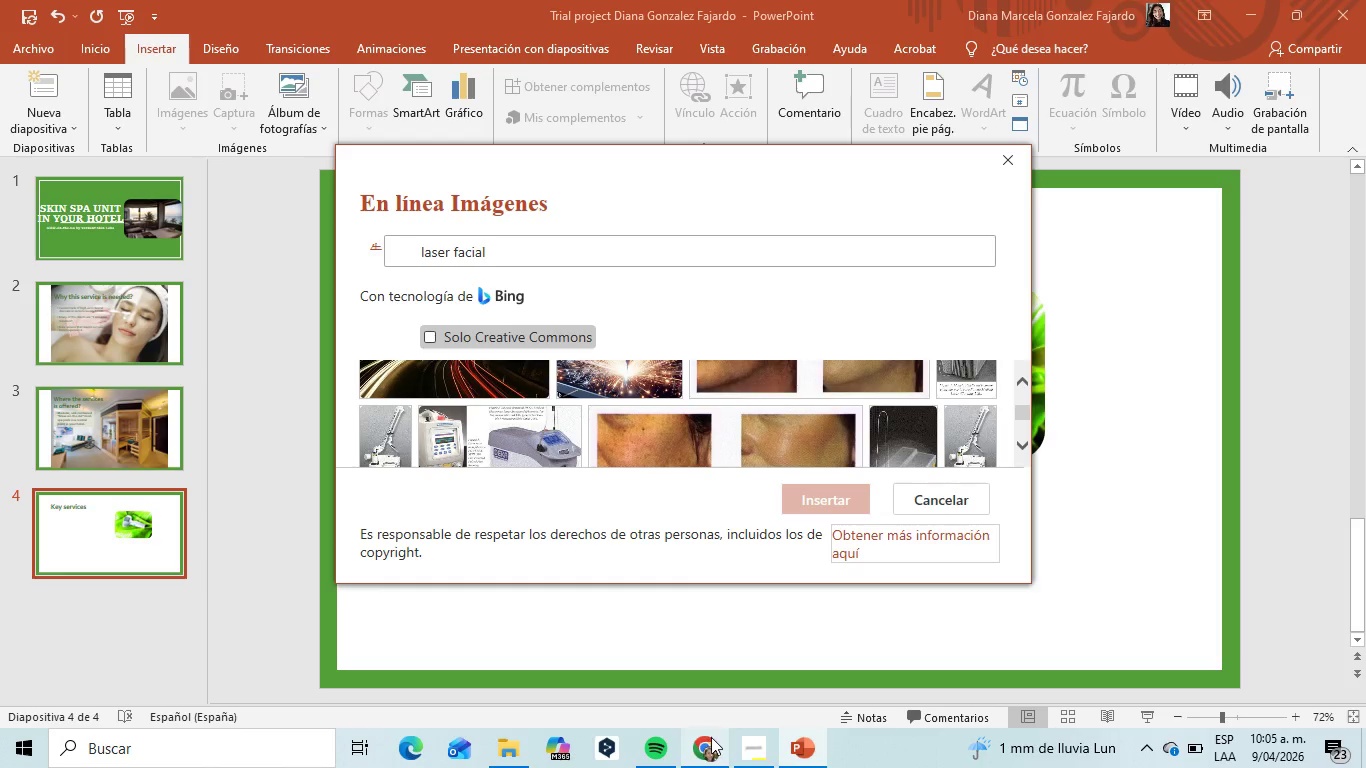 
left_click([711, 746])
 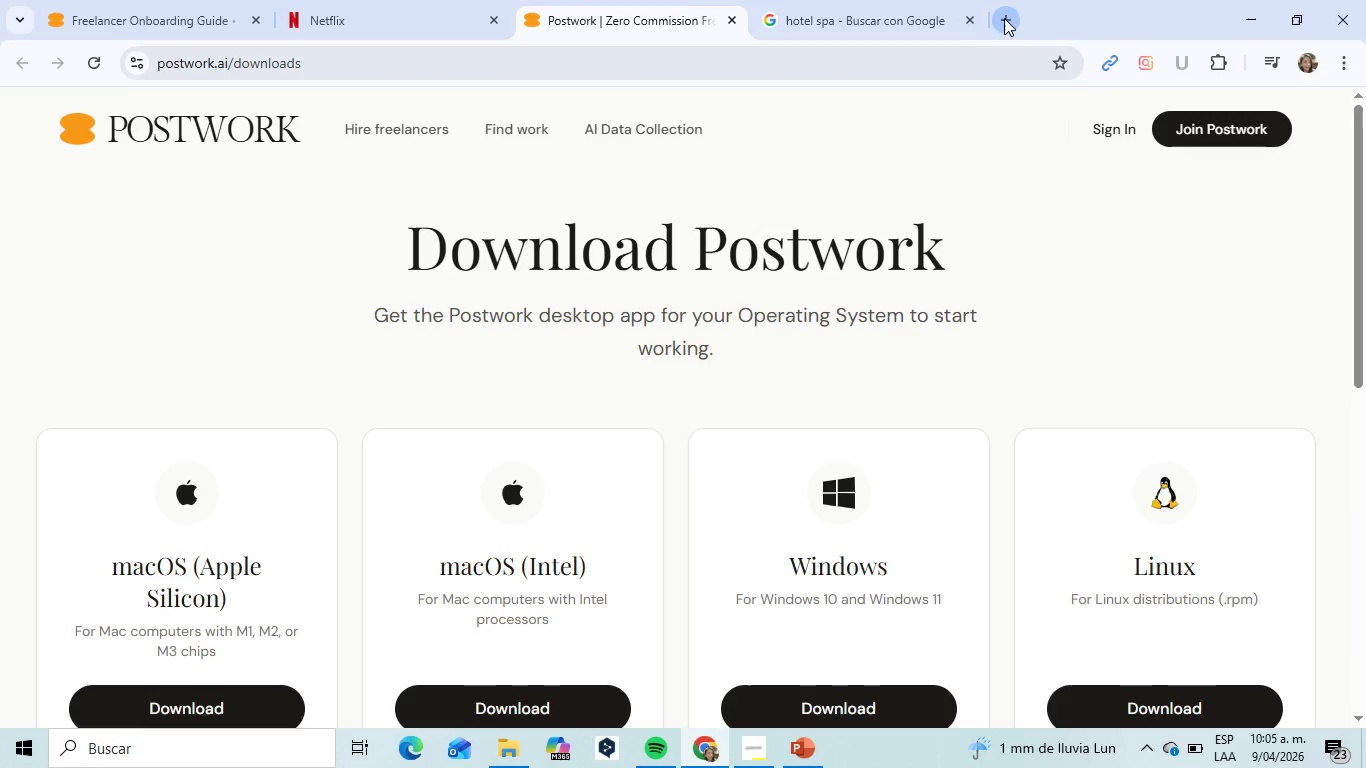 
left_click([849, 15])
 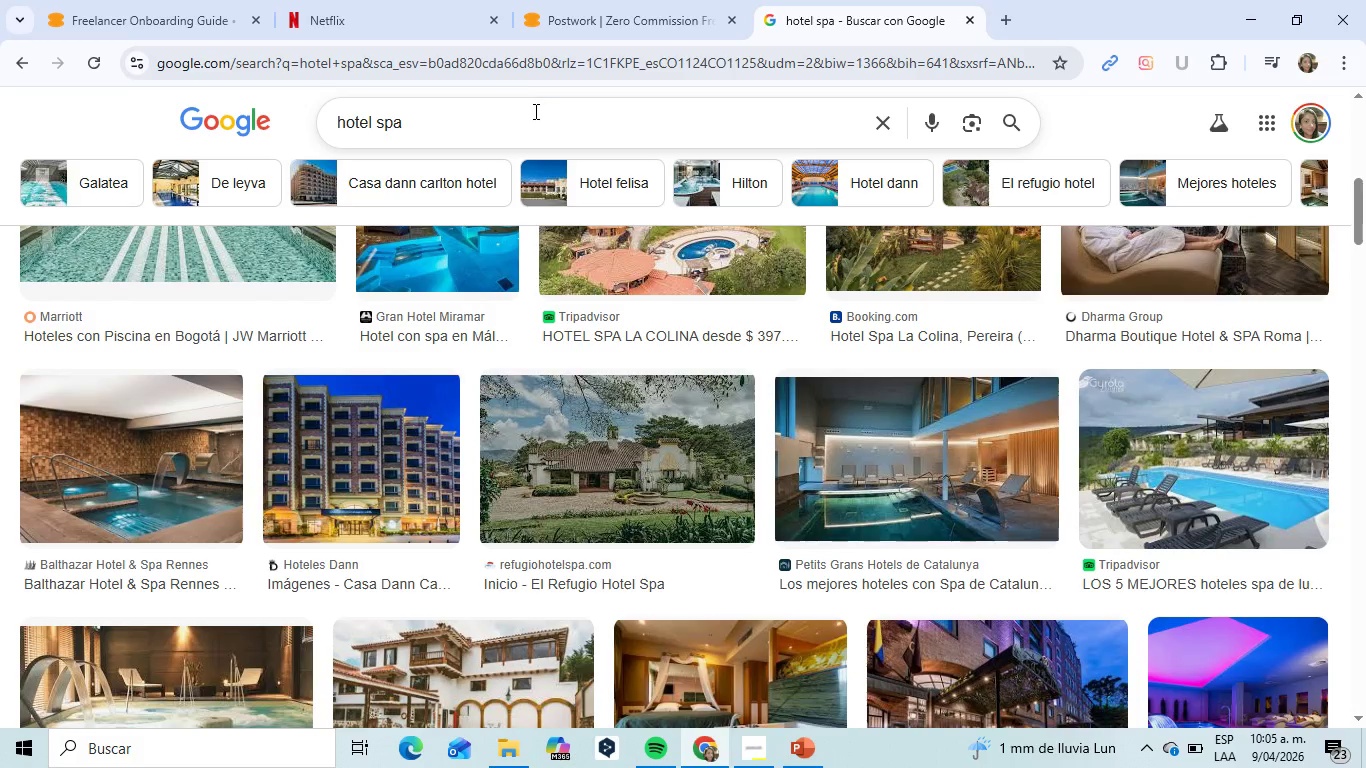 
left_click_drag(start_coordinate=[531, 116], to_coordinate=[336, 129])
 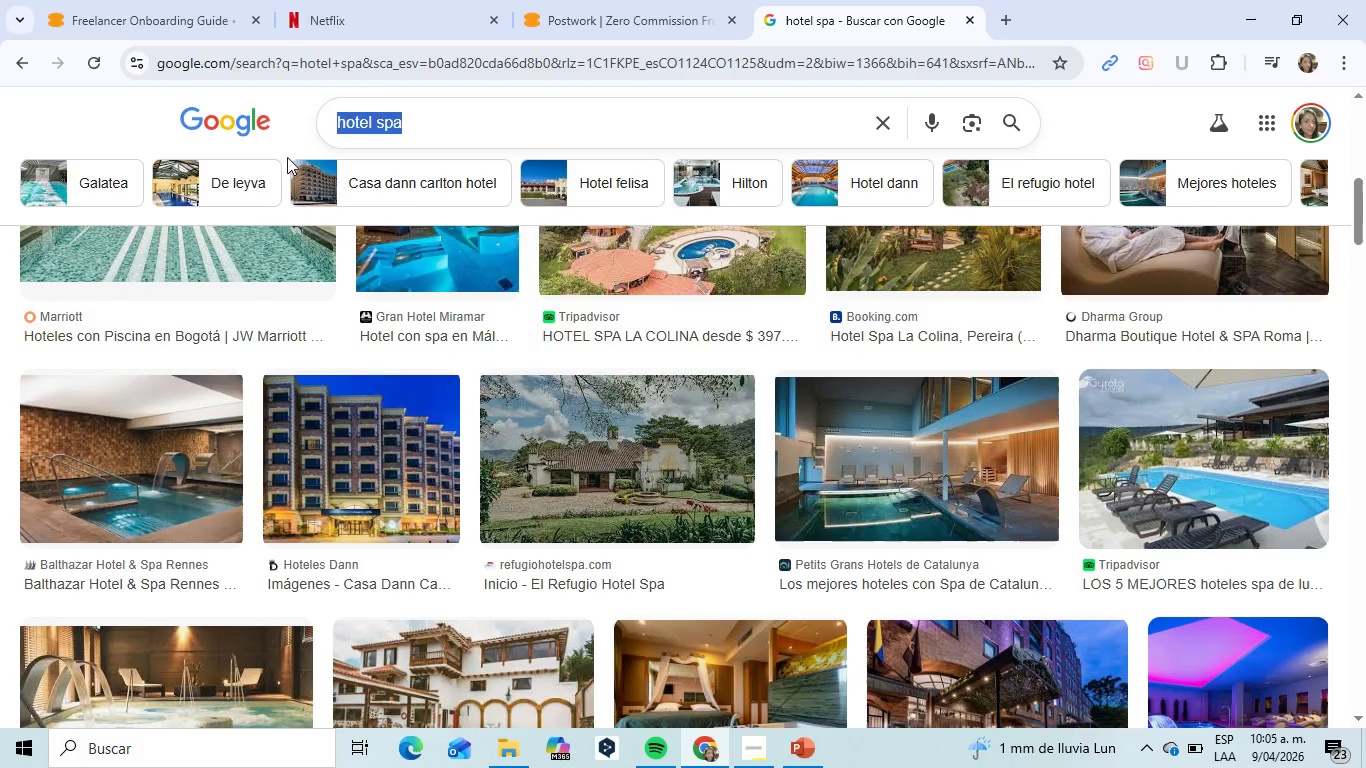 
key(Backspace)
type(laser facial spa)
 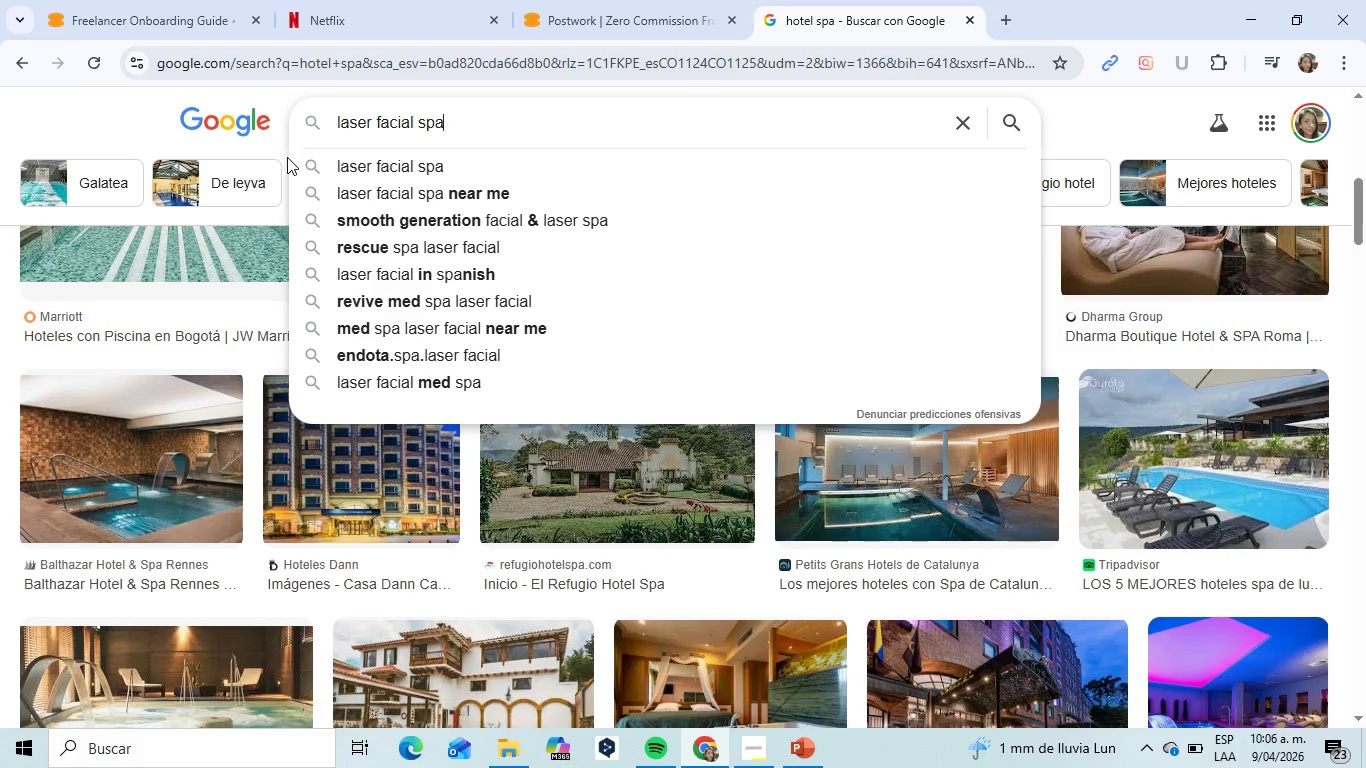 
key(Enter)
 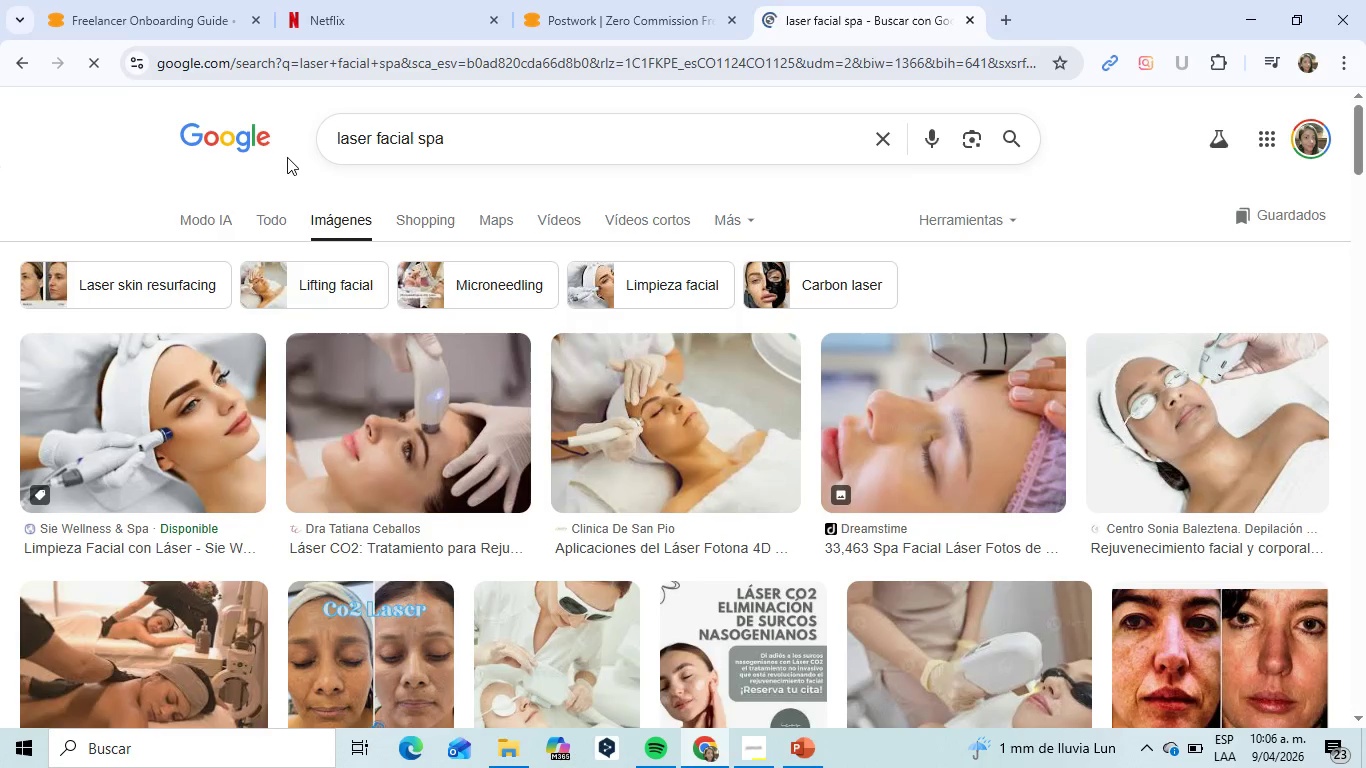 
mouse_move([847, 166])
 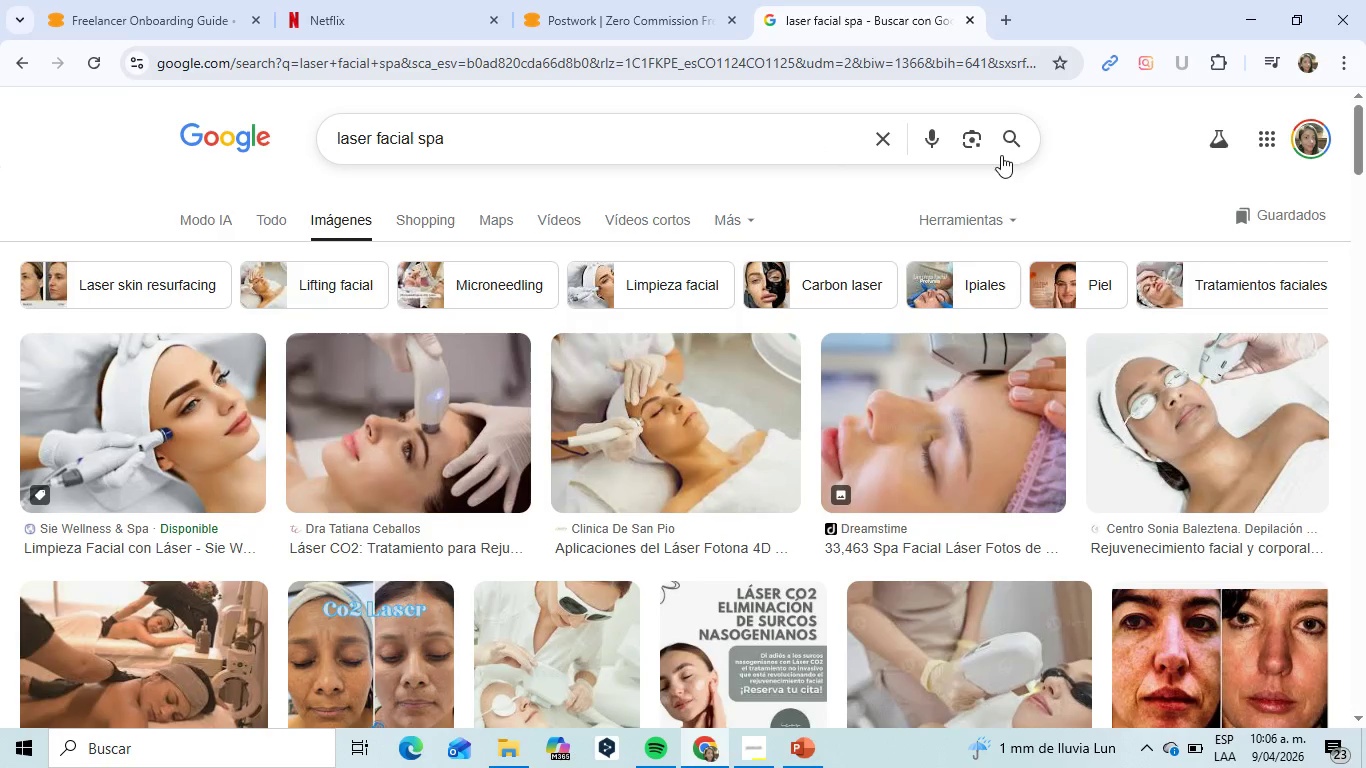 
mouse_move([1024, 158])
 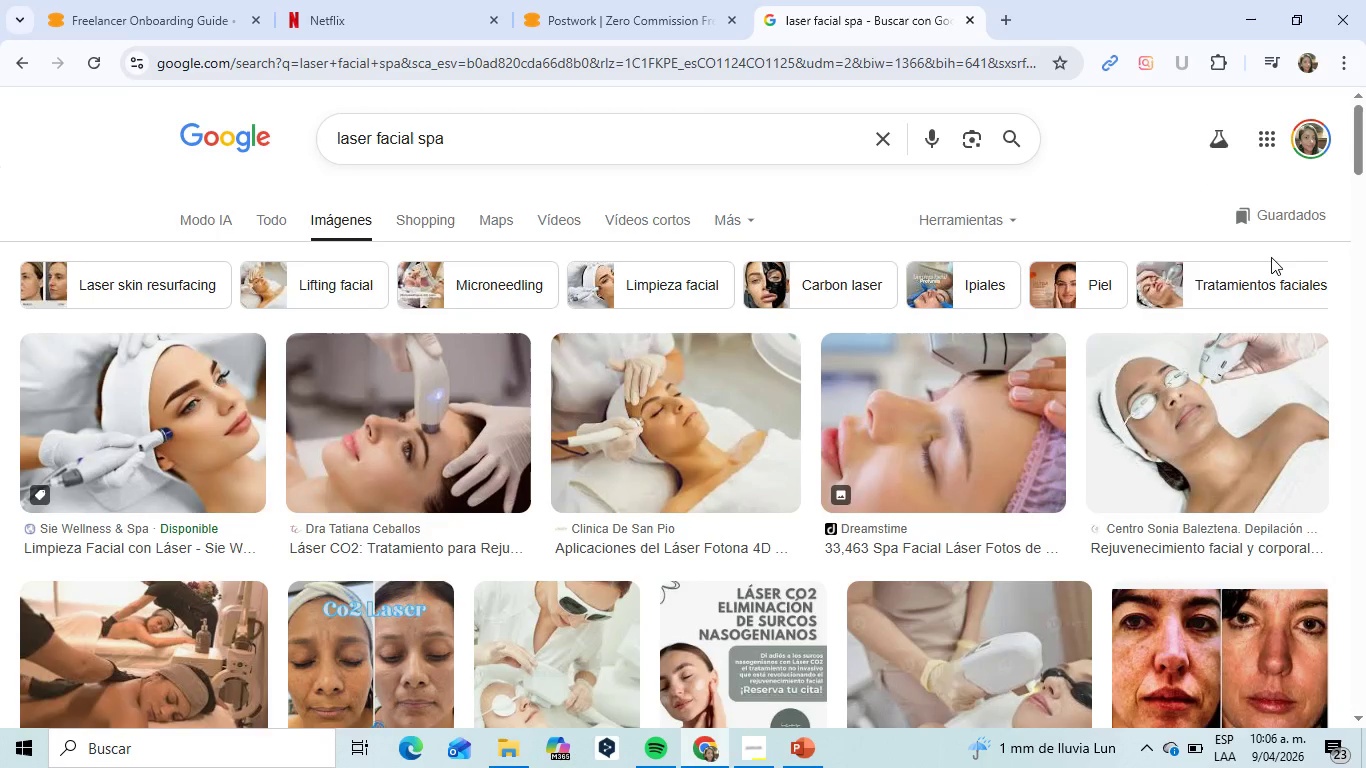 
scroll: coordinate [1271, 257], scroll_direction: down, amount: 2.0
 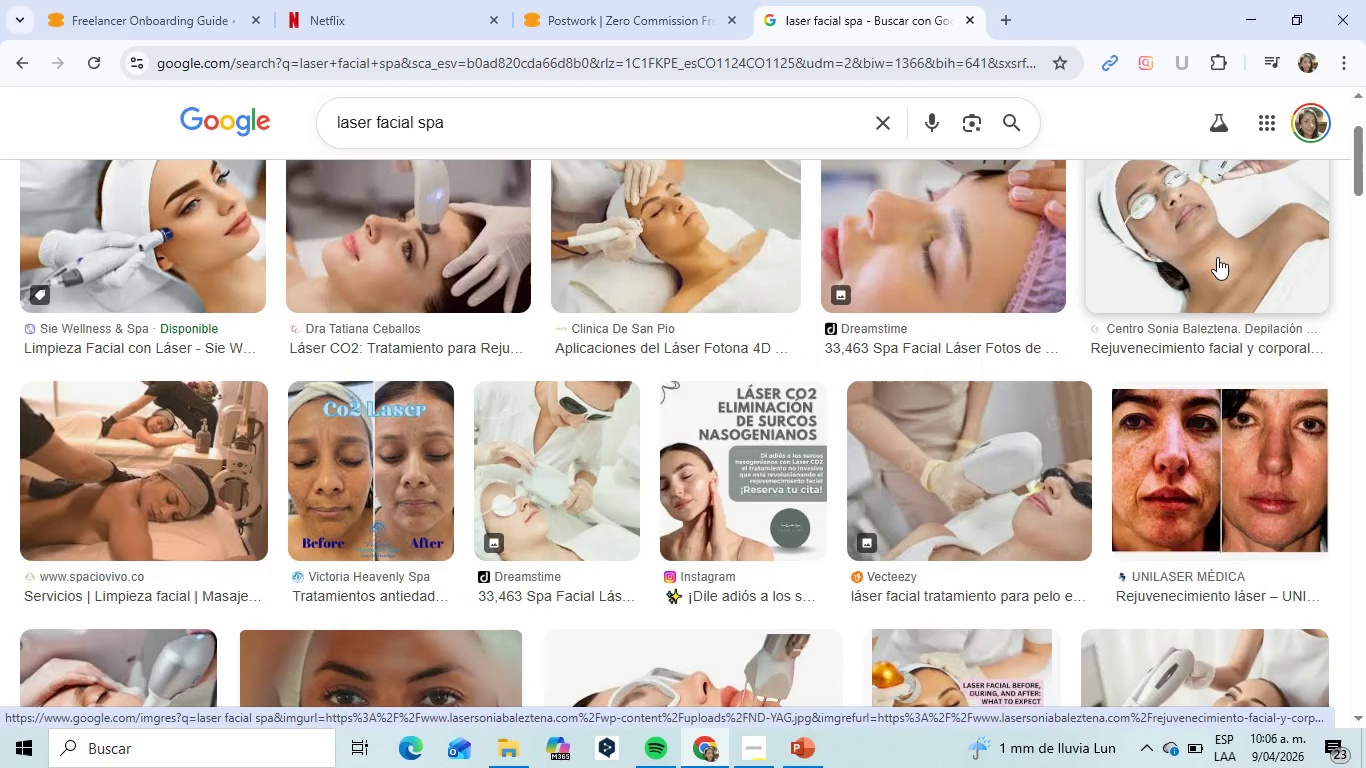 
wait(5.84)
 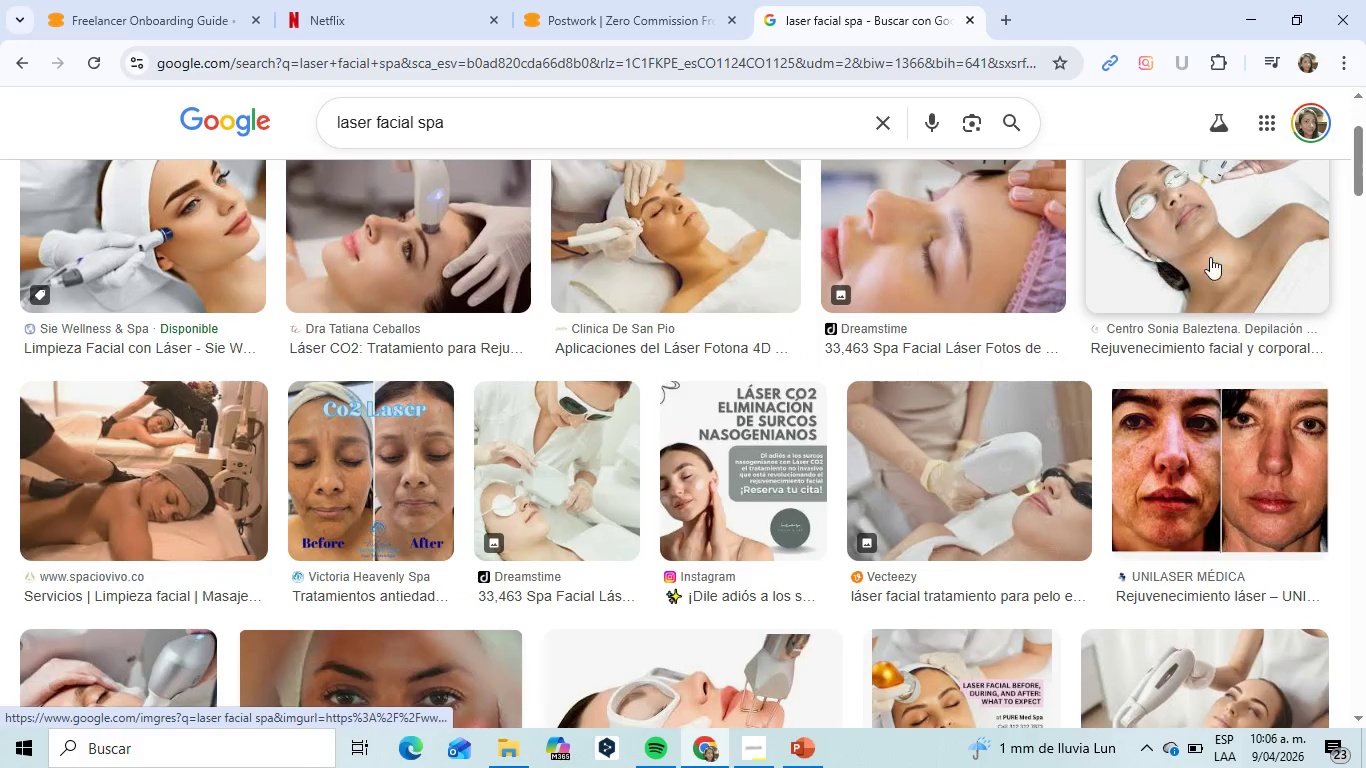 
scroll: coordinate [1149, 266], scroll_direction: up, amount: 2.0
 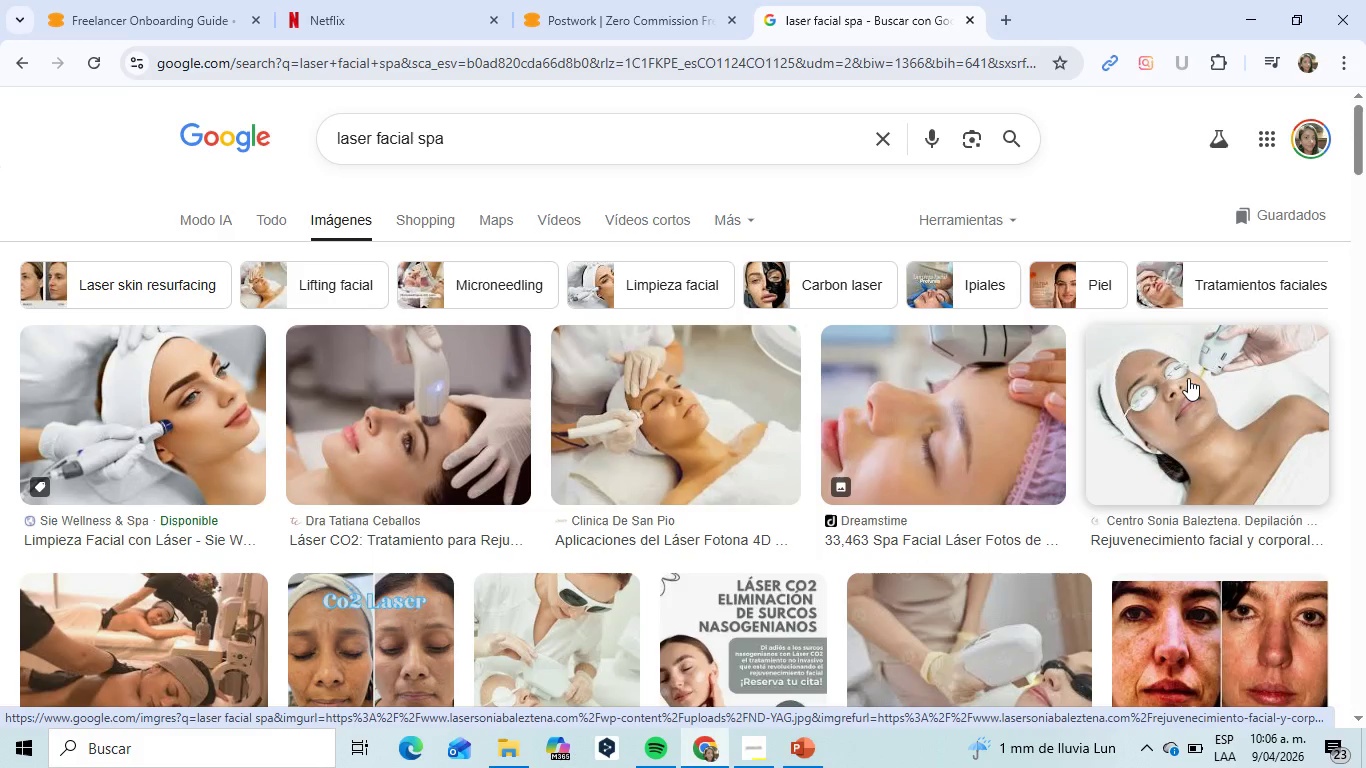 
left_click([1188, 378])
 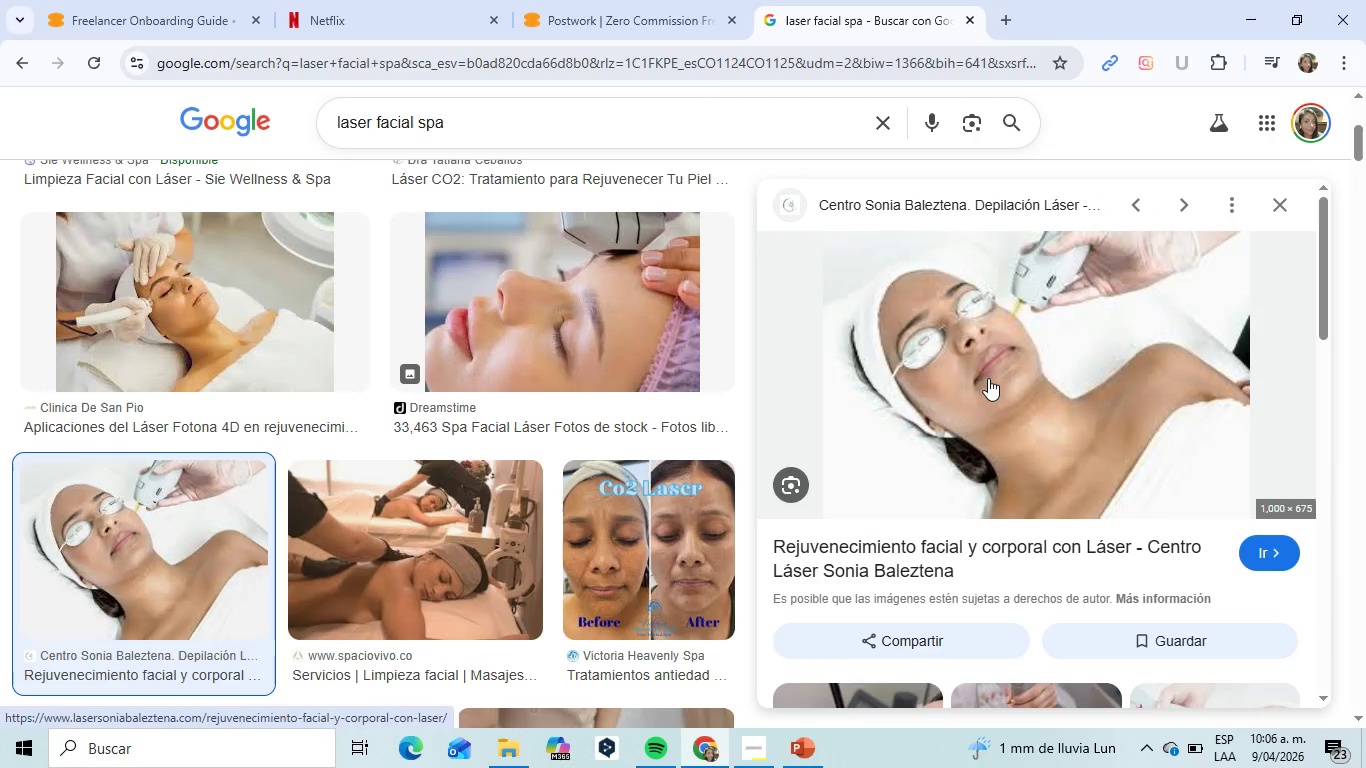 
wait(5.67)
 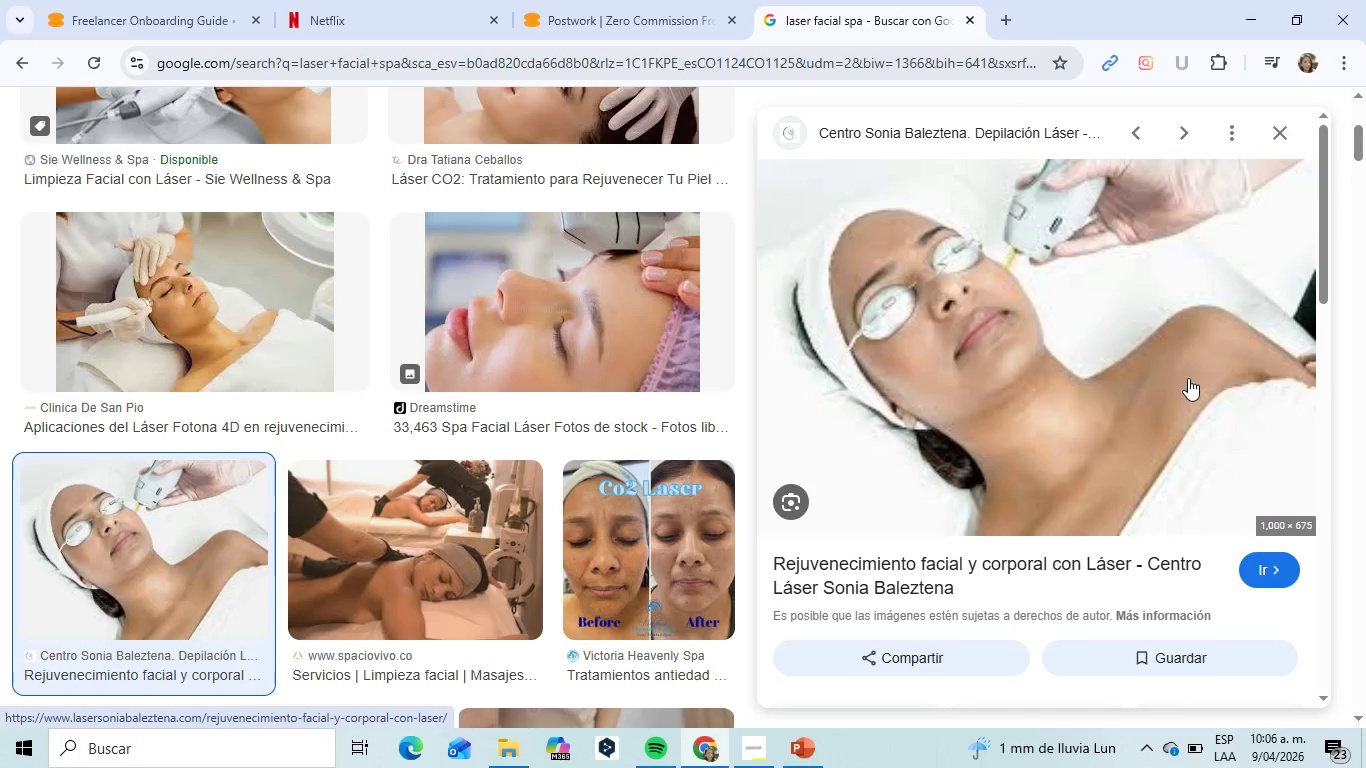 
scroll: coordinate [988, 378], scroll_direction: down, amount: 2.0
 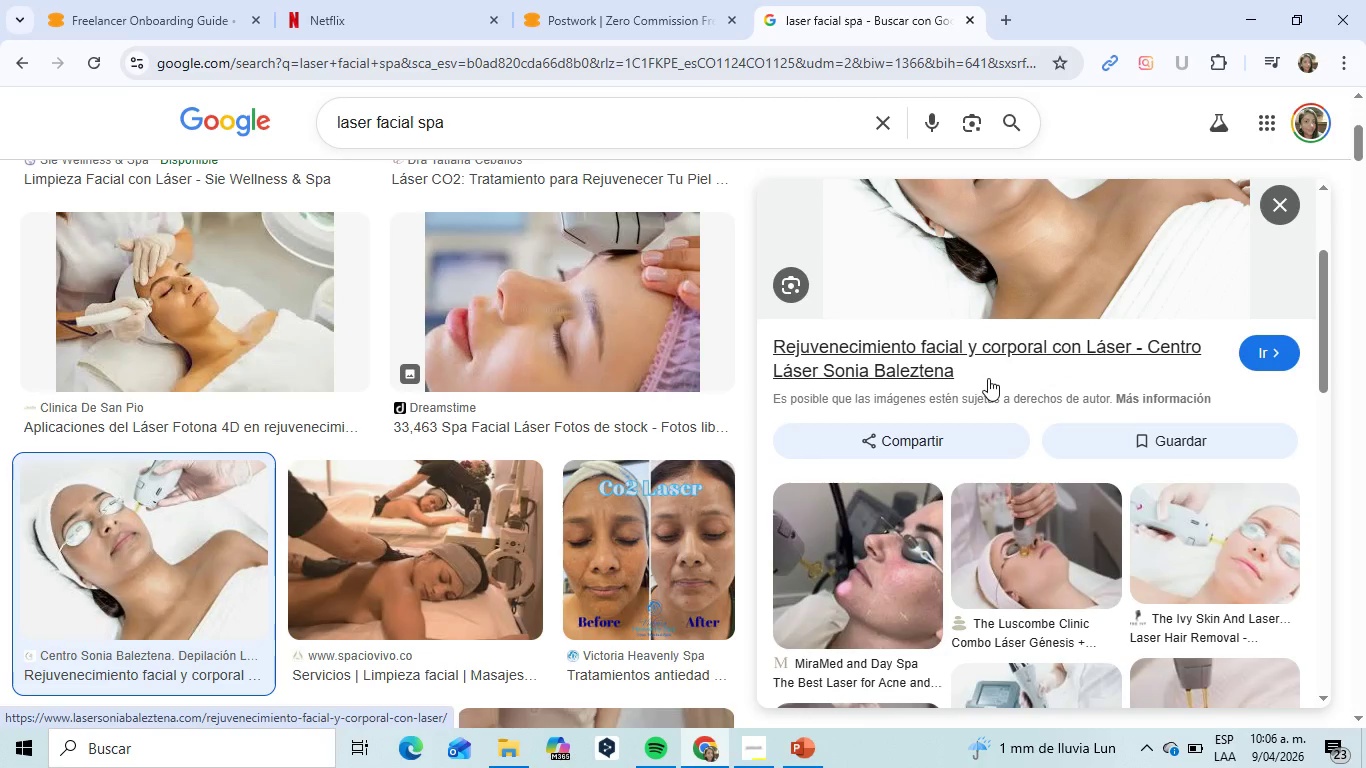 
scroll: coordinate [988, 378], scroll_direction: up, amount: 3.0
 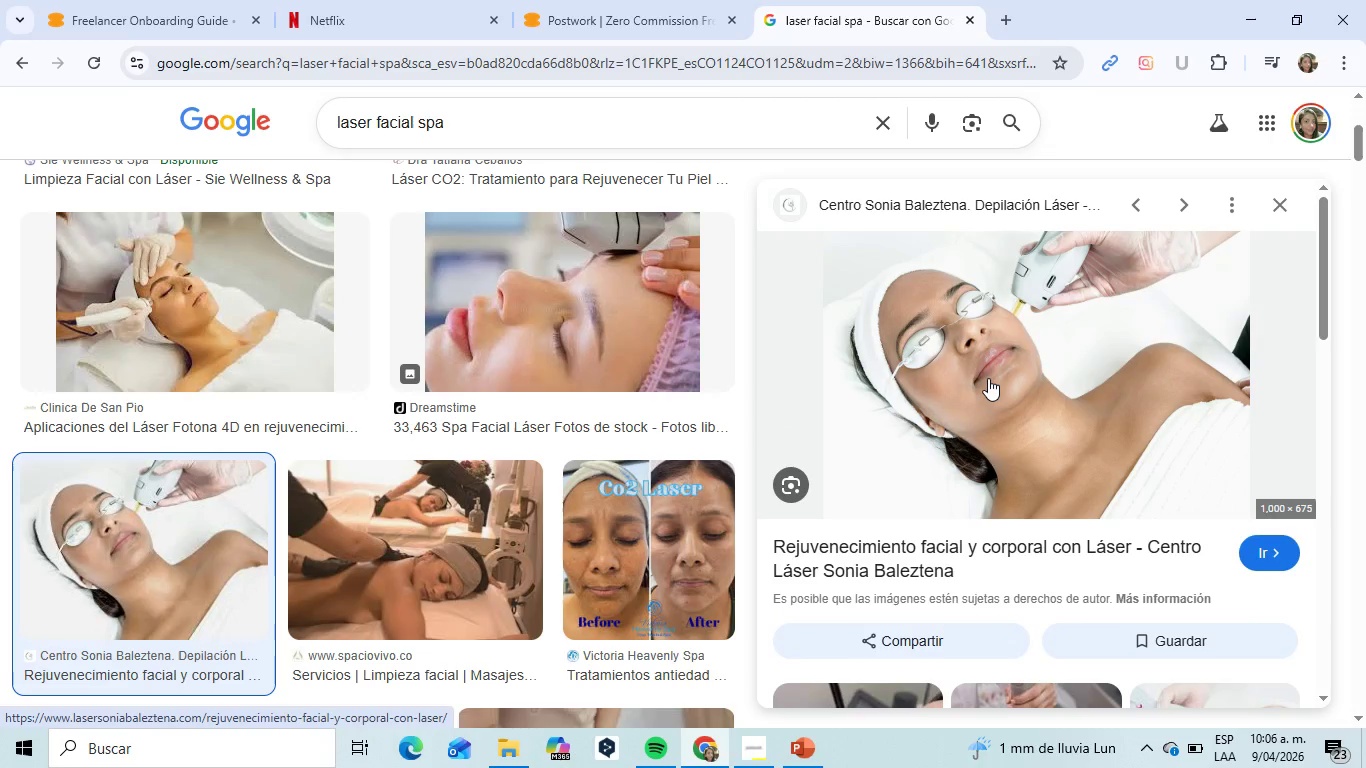 
right_click([988, 378])
 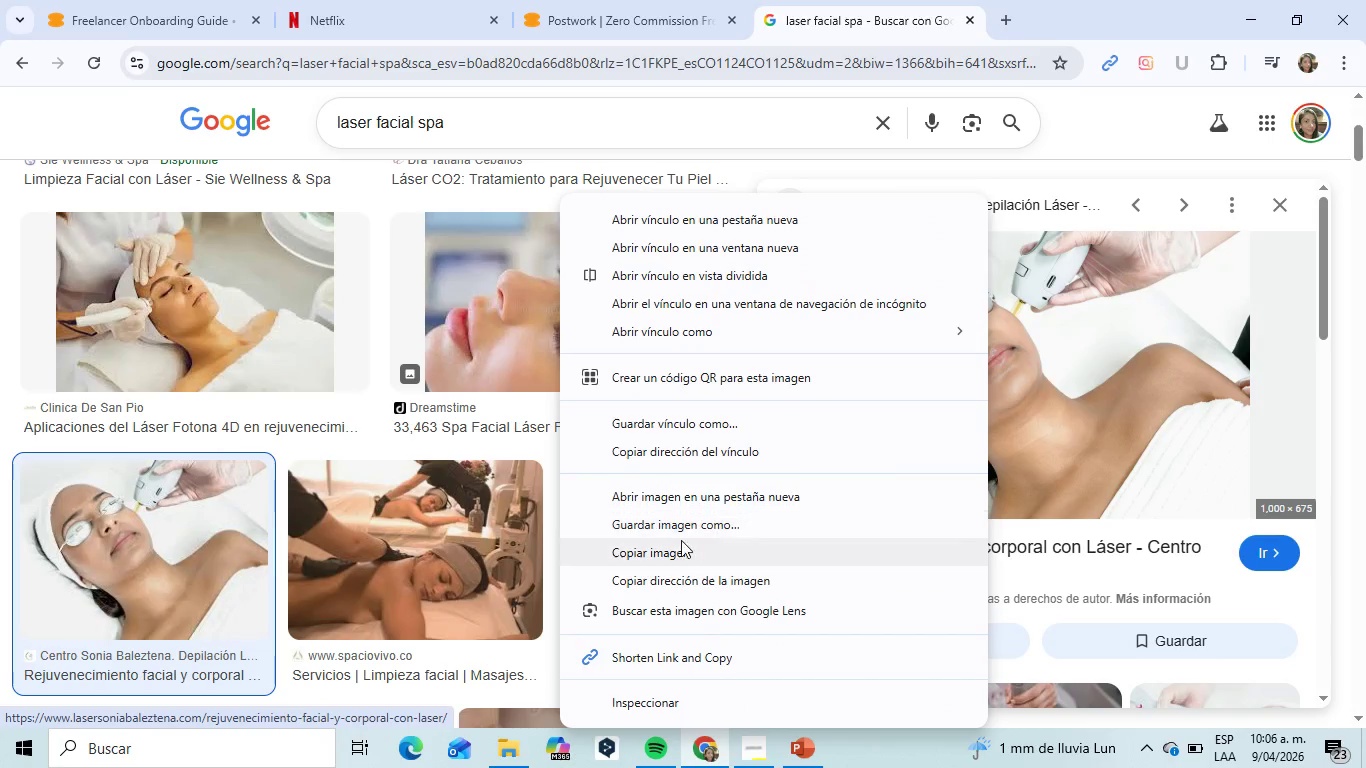 
left_click([678, 551])
 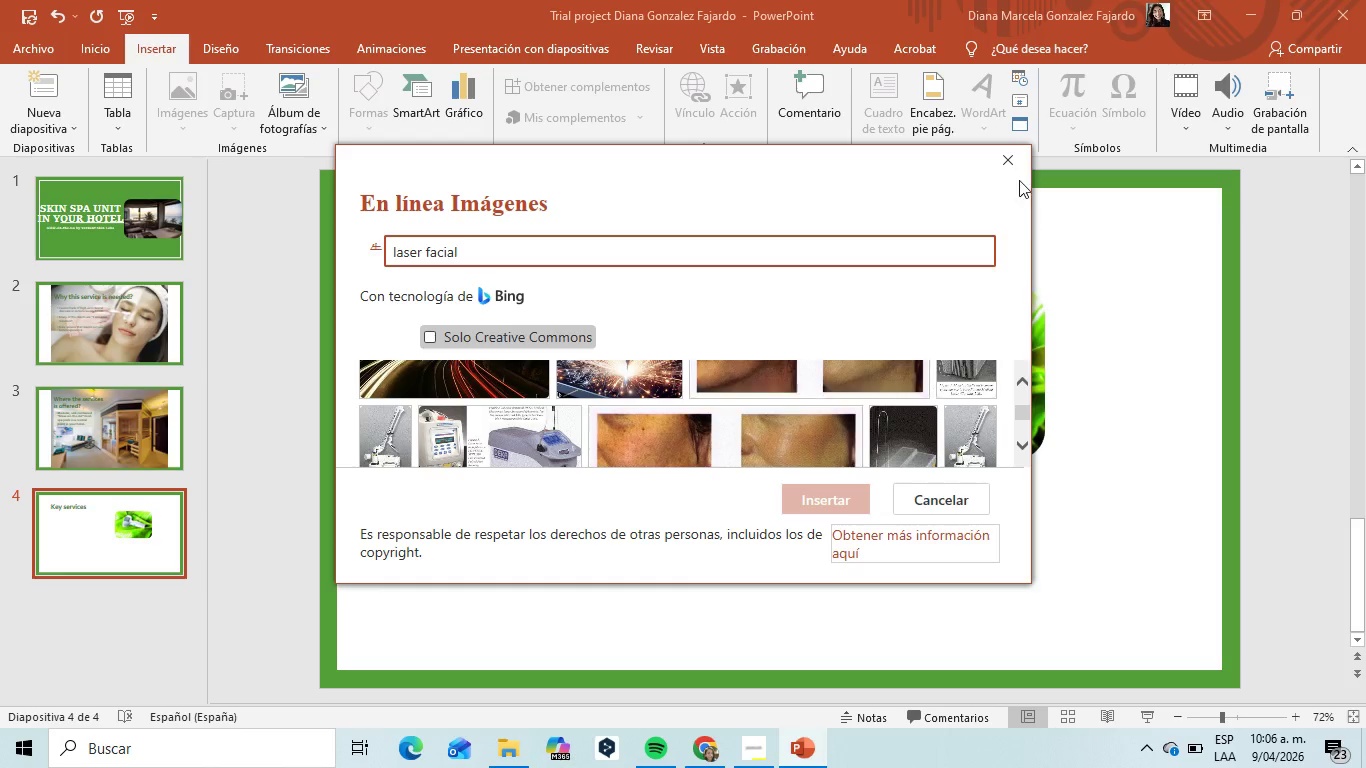 
left_click([1004, 156])
 